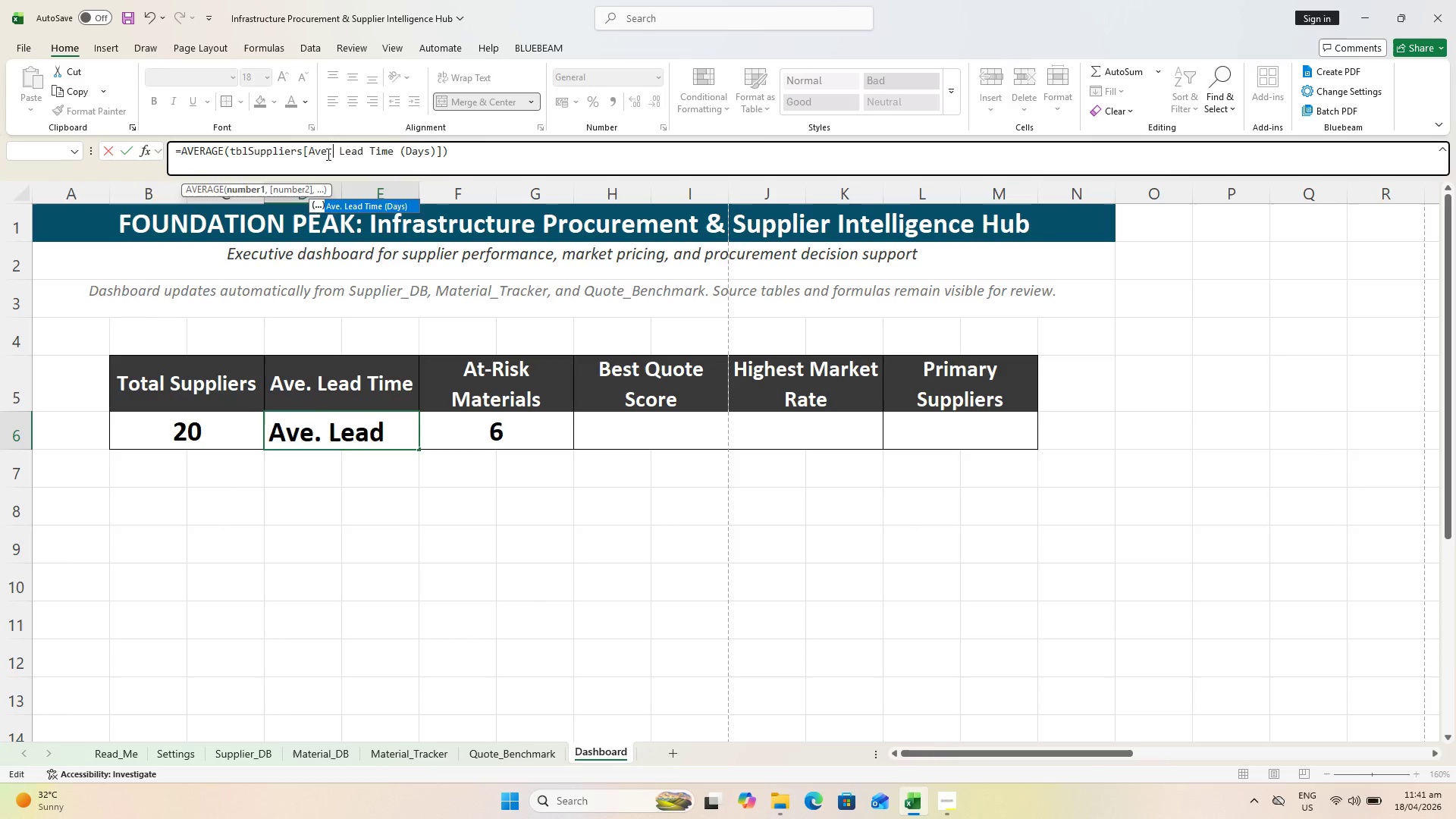 
key(Enter)
 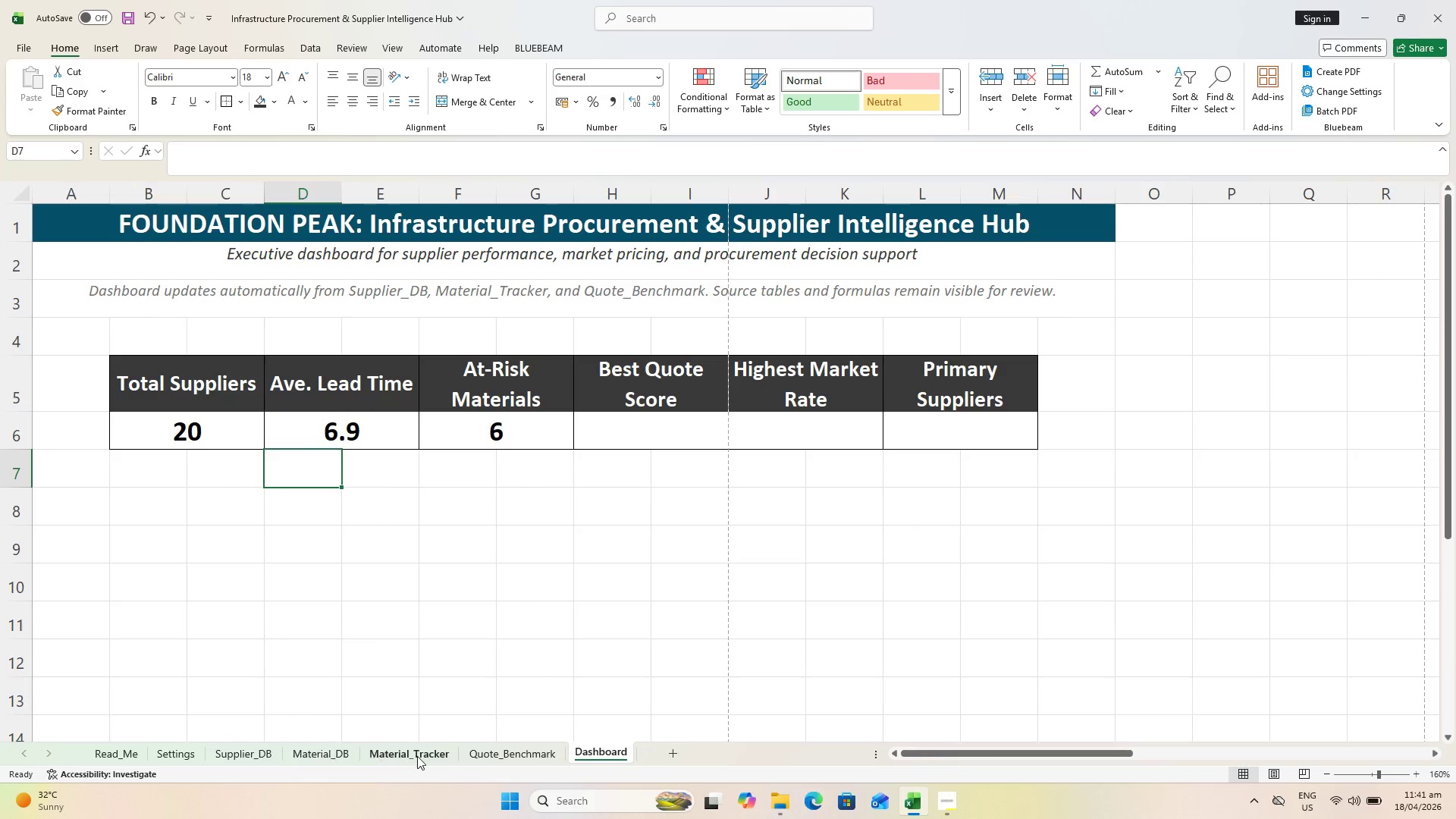 
left_click([238, 761])
 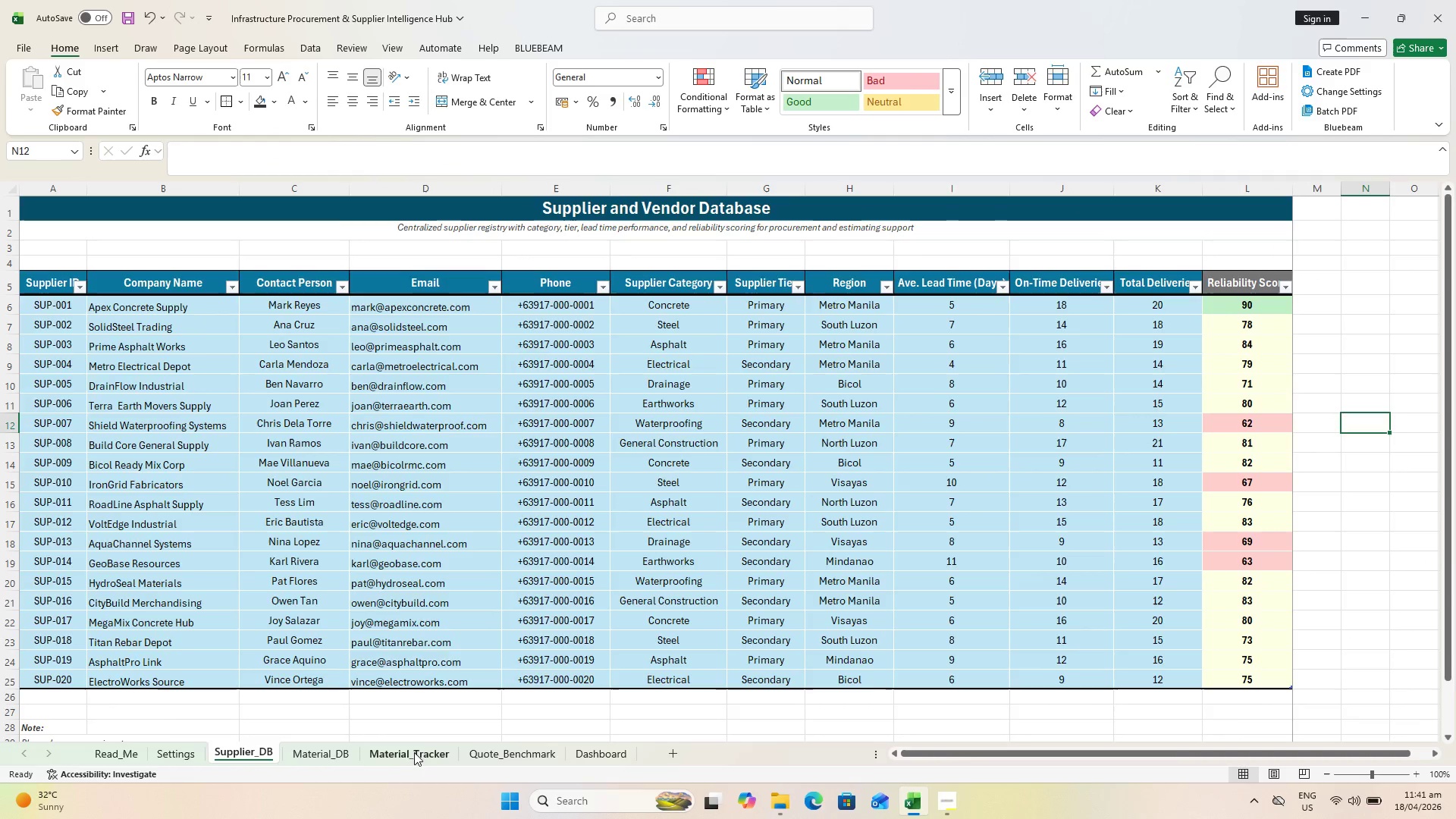 
triple_click([616, 761])
 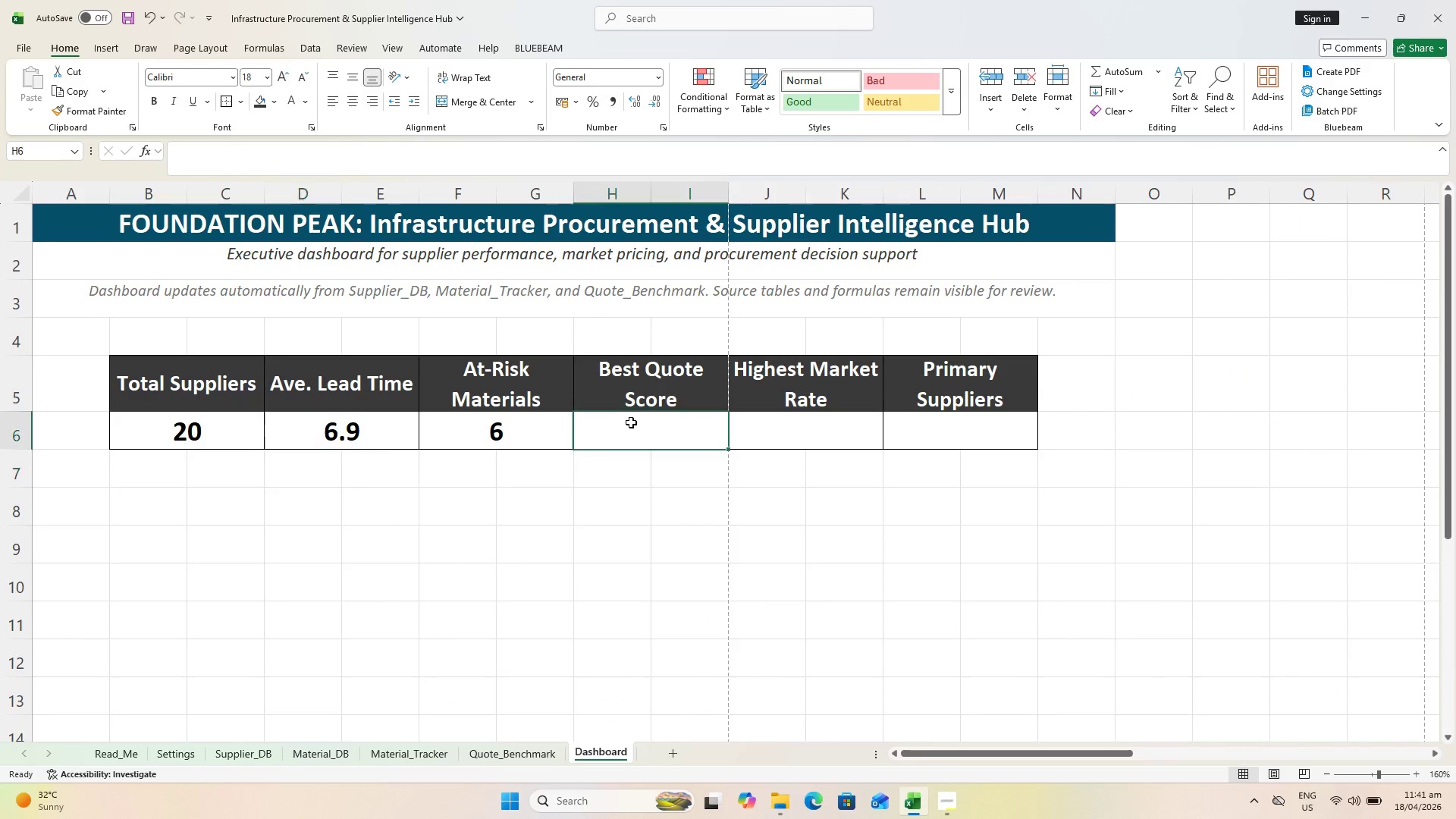 
key(Control+S)
 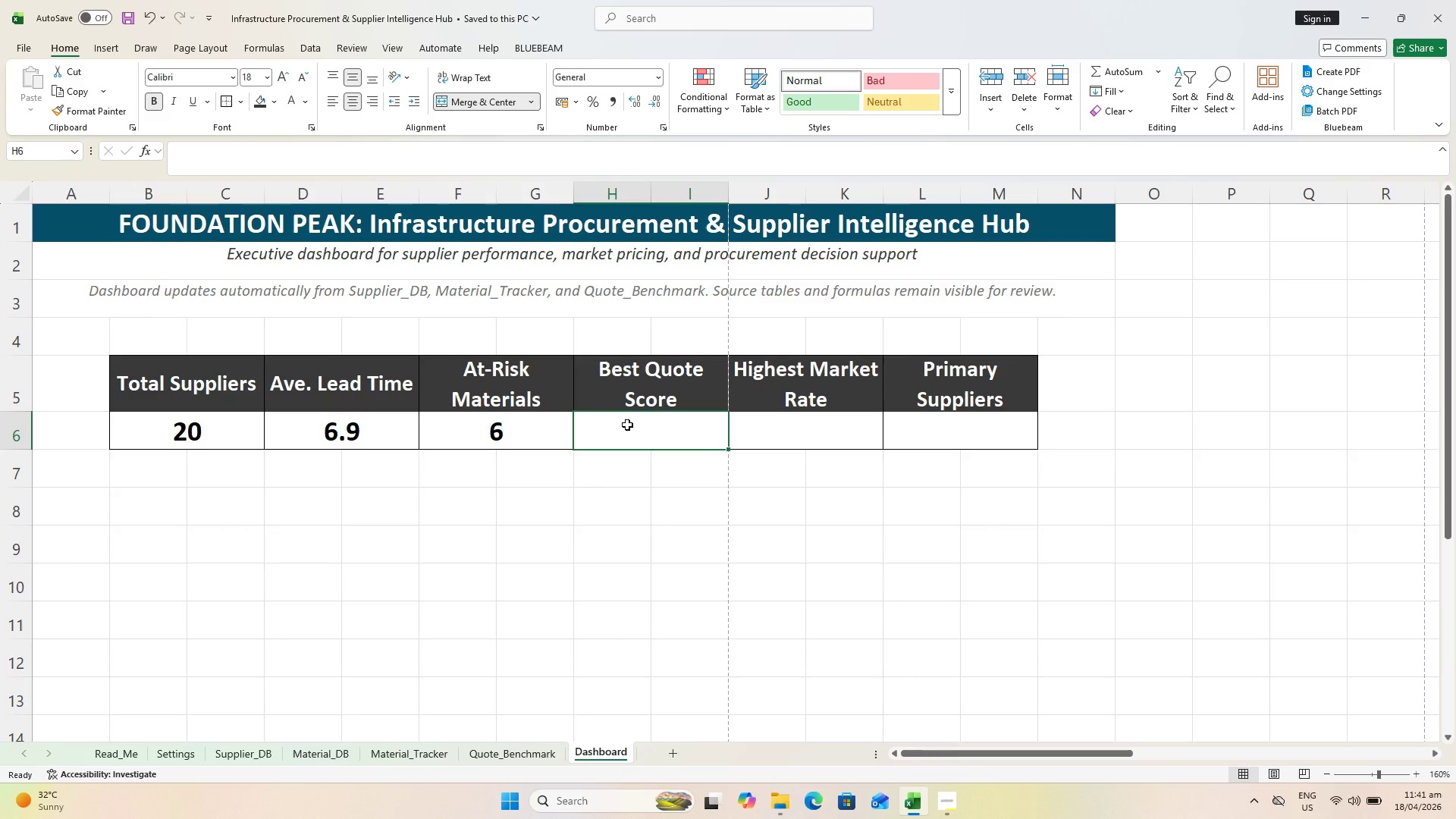 
wait(7.91)
 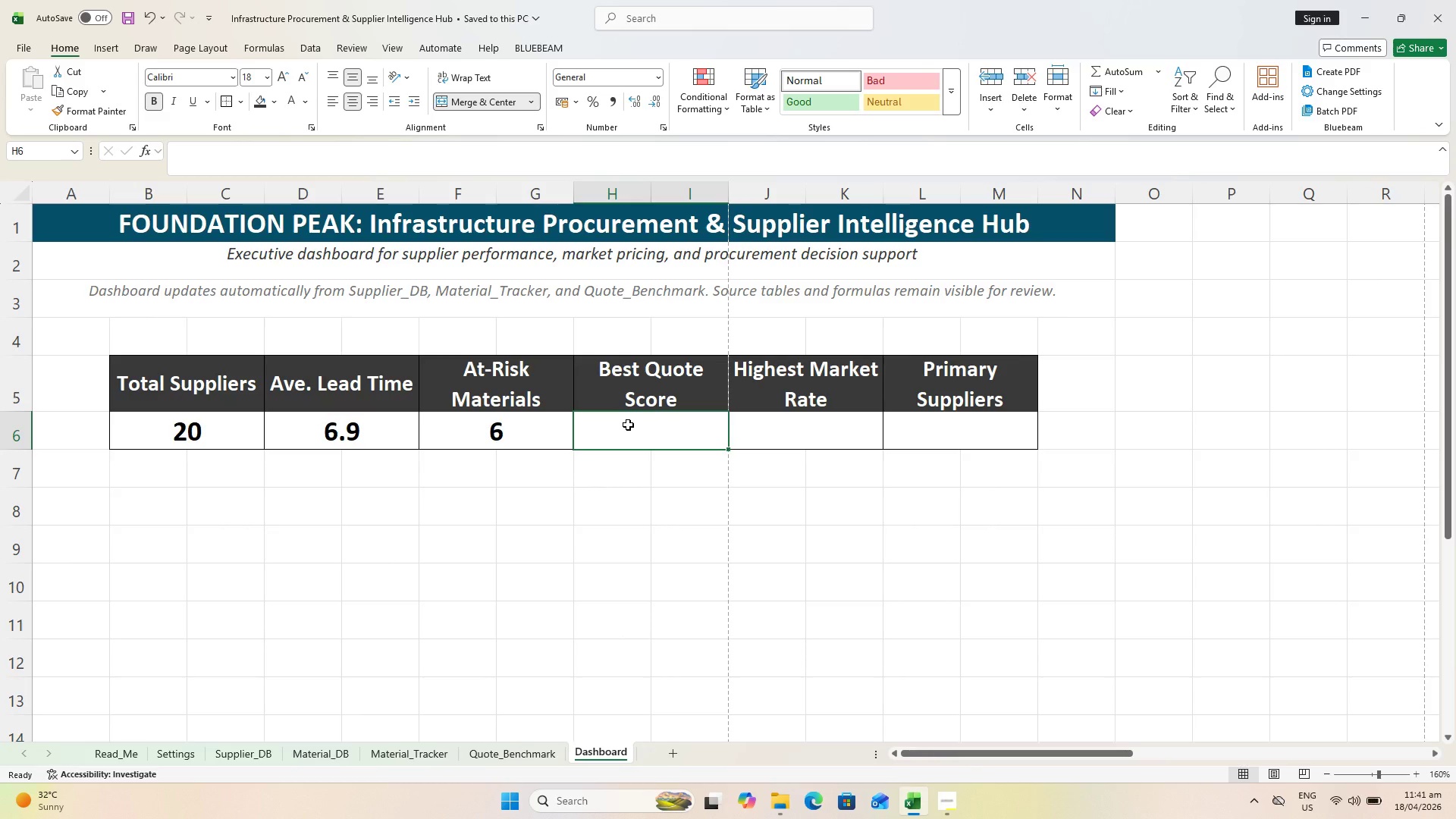 
type(=max)
key(Backspace)
key(Backspace)
key(Backspace)
type(MAX()
 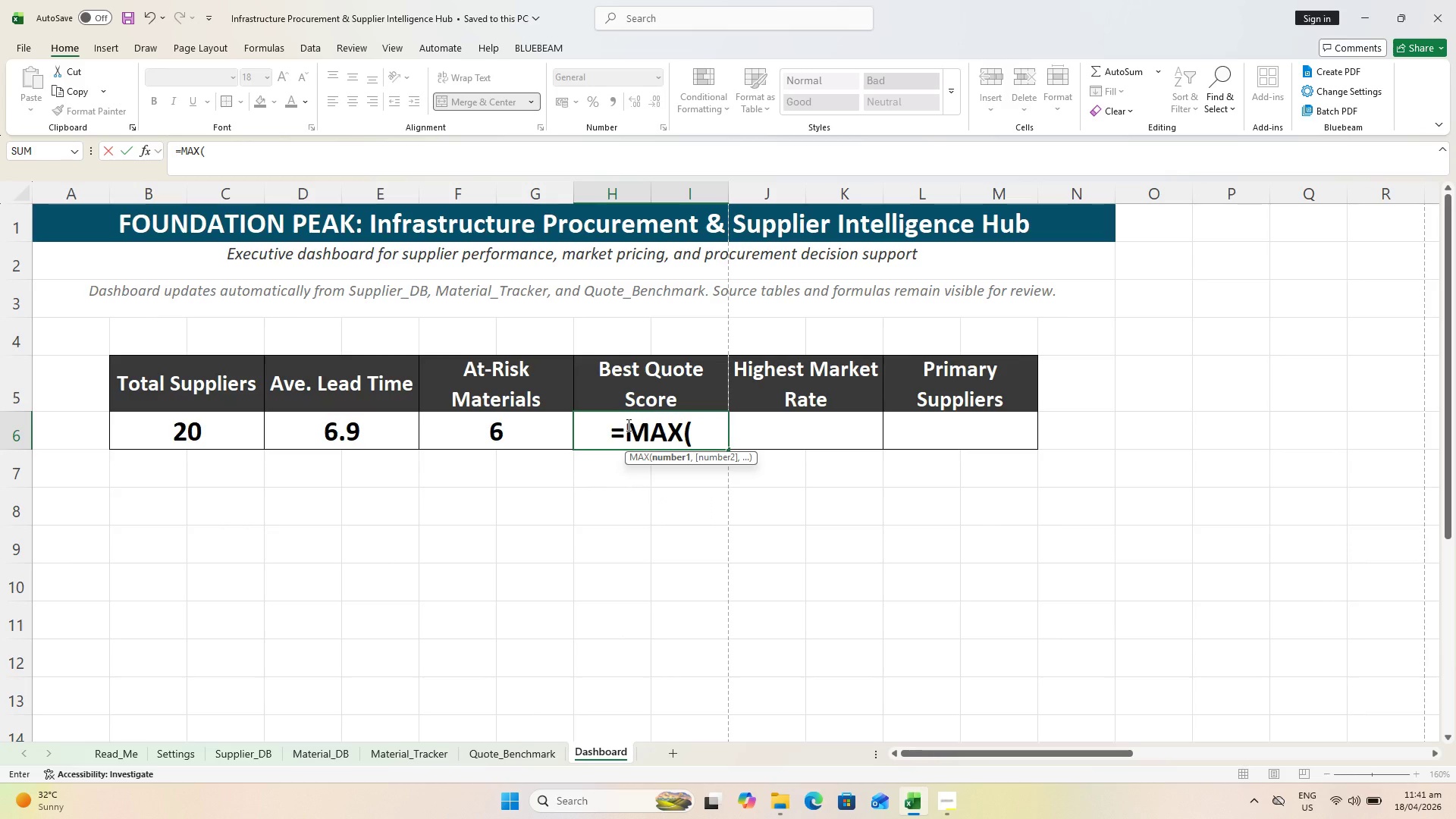 
wait(134.45)
 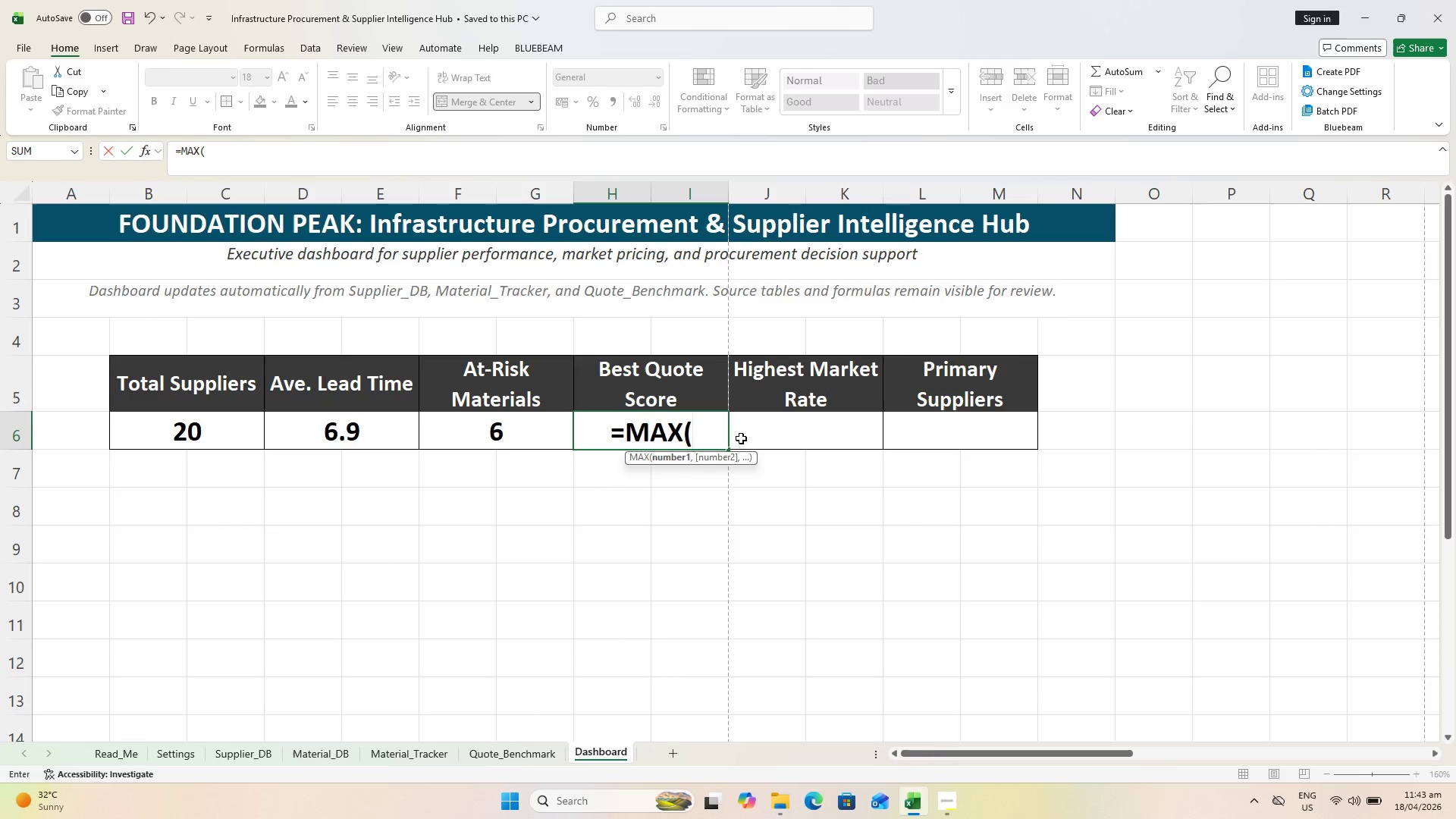 
type(tbl)
 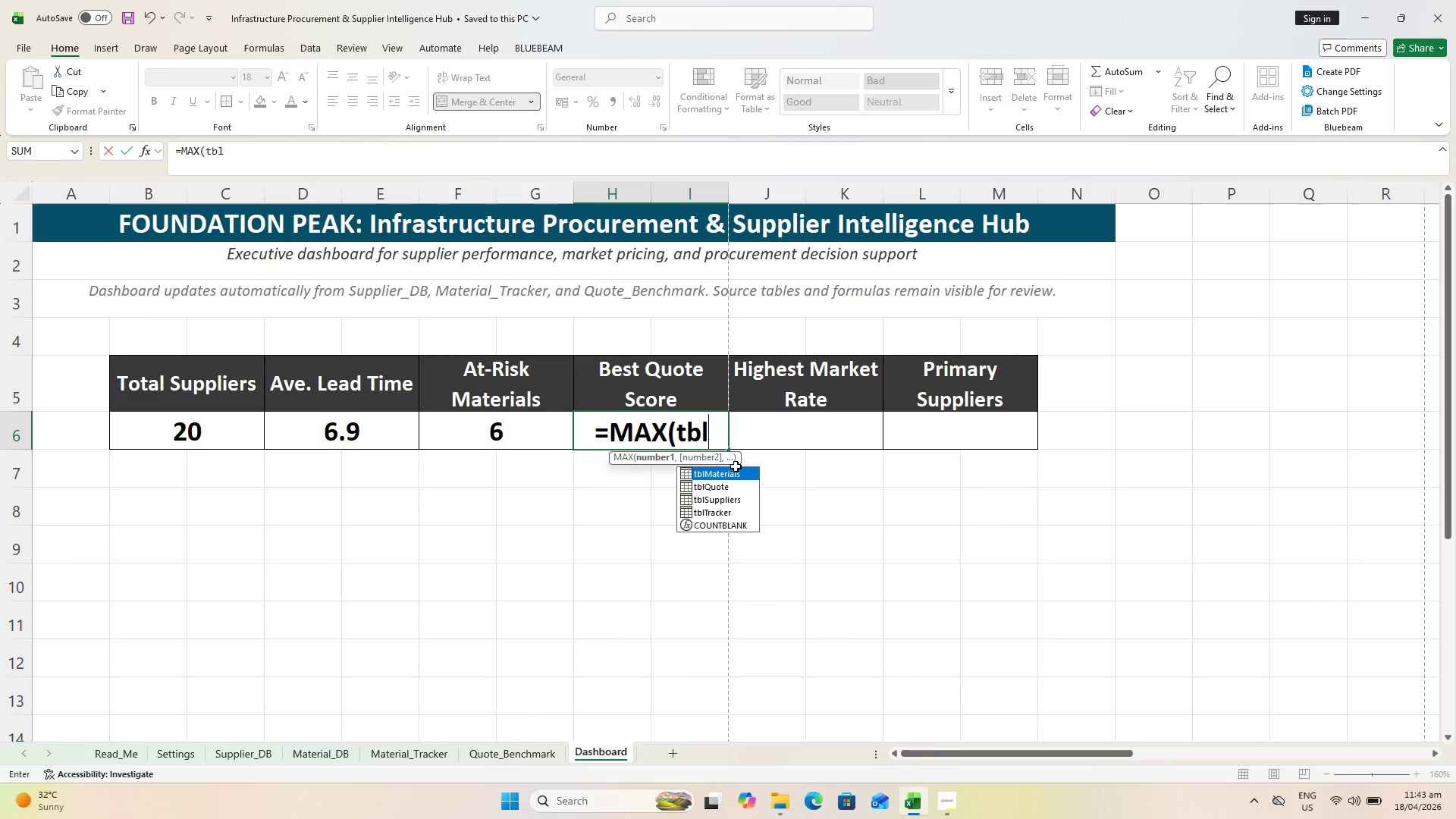 
left_click([720, 483])
 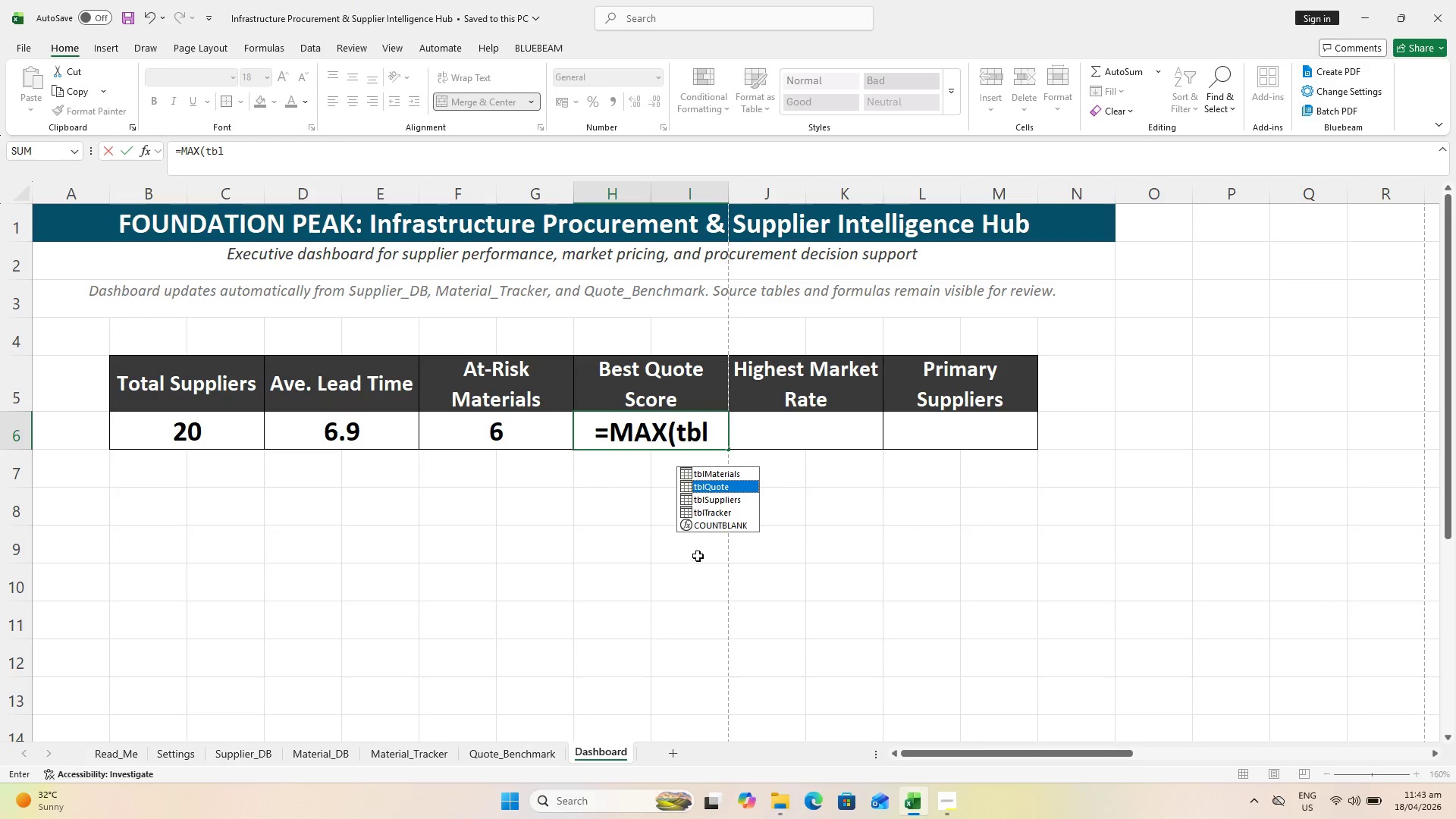 
left_click([701, 485])
 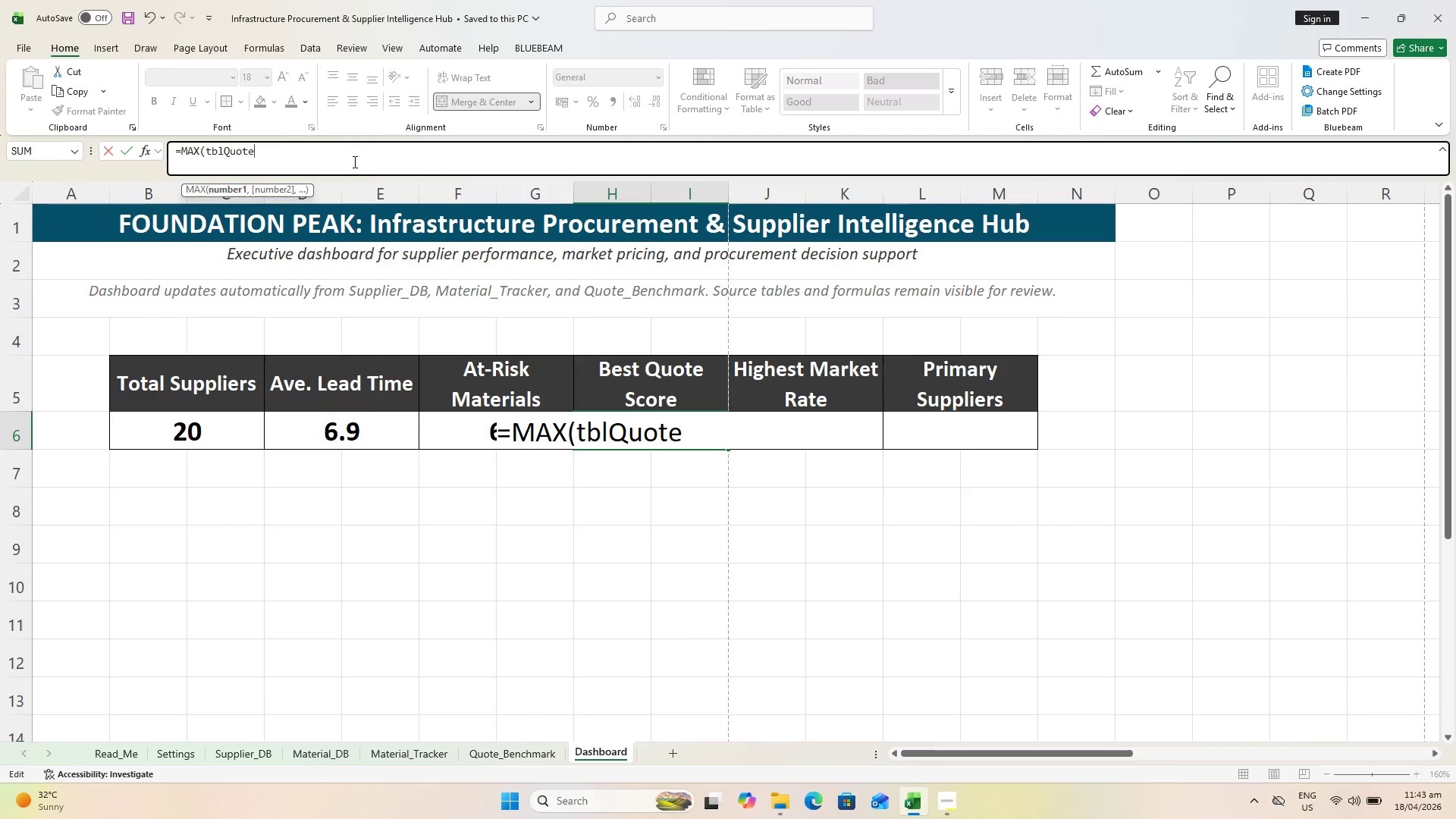 
key(BracketLeft)
 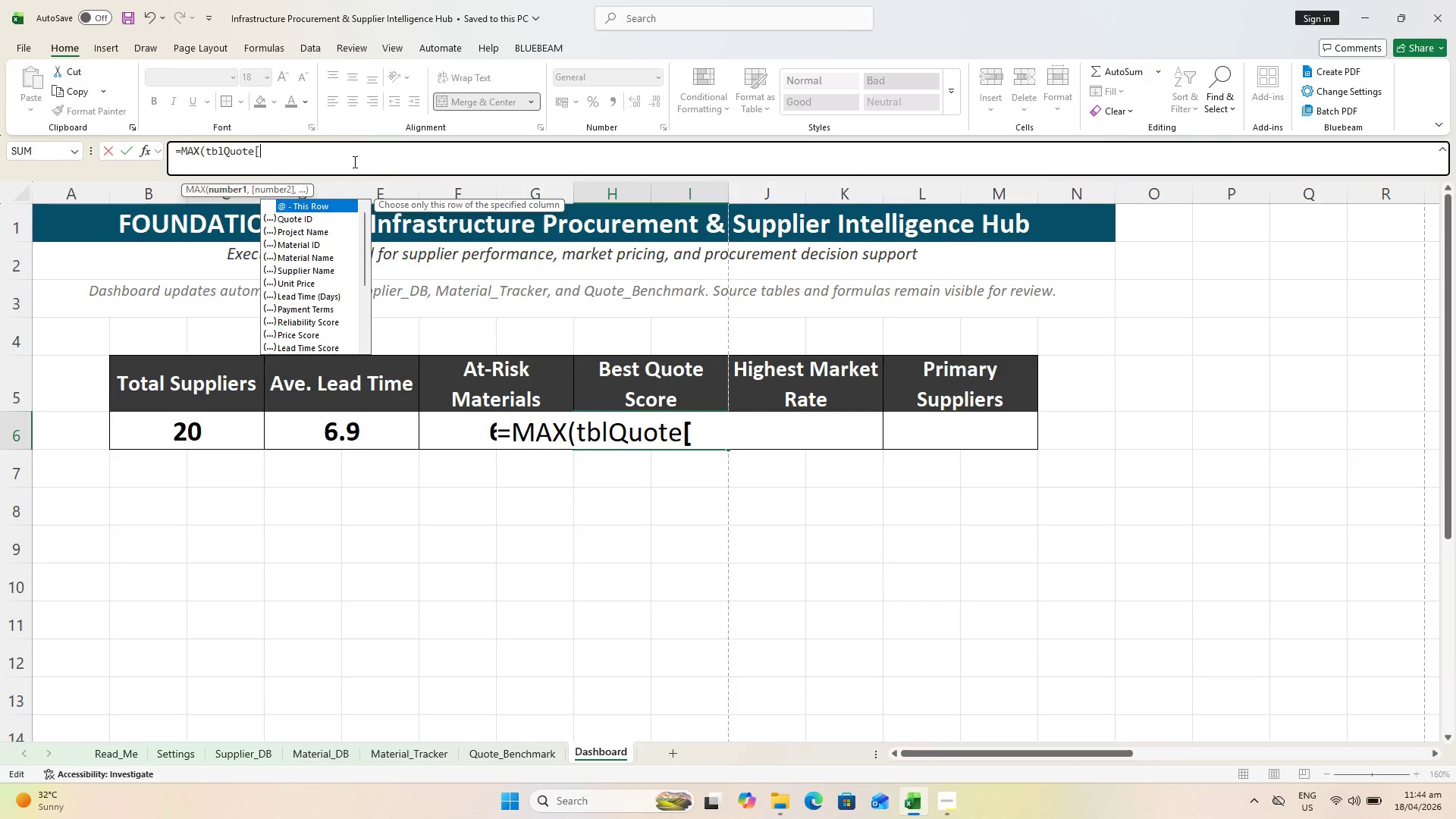 
wait(8.81)
 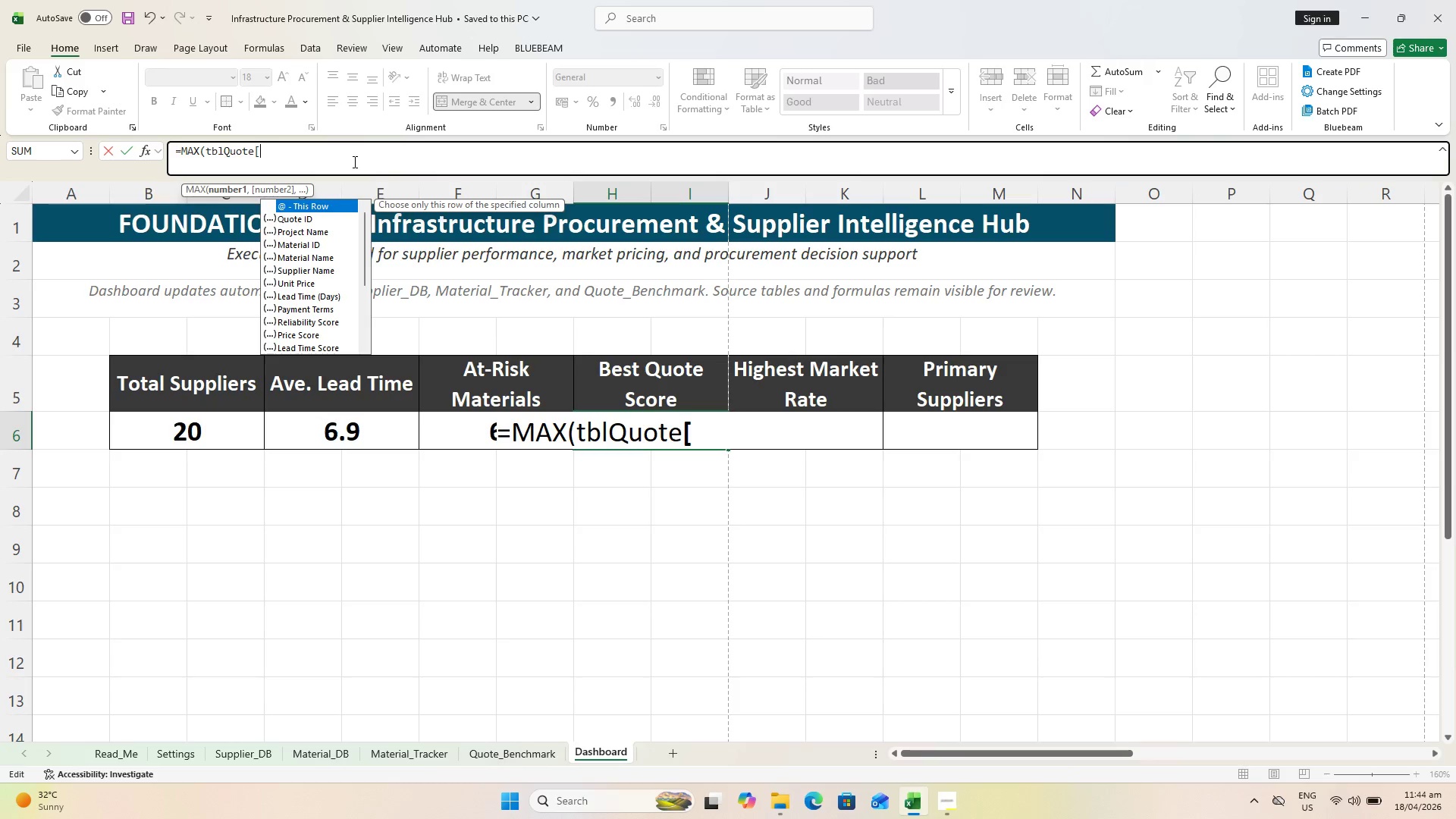 
scroll: coordinate [303, 312], scroll_direction: down, amount: 1.0
 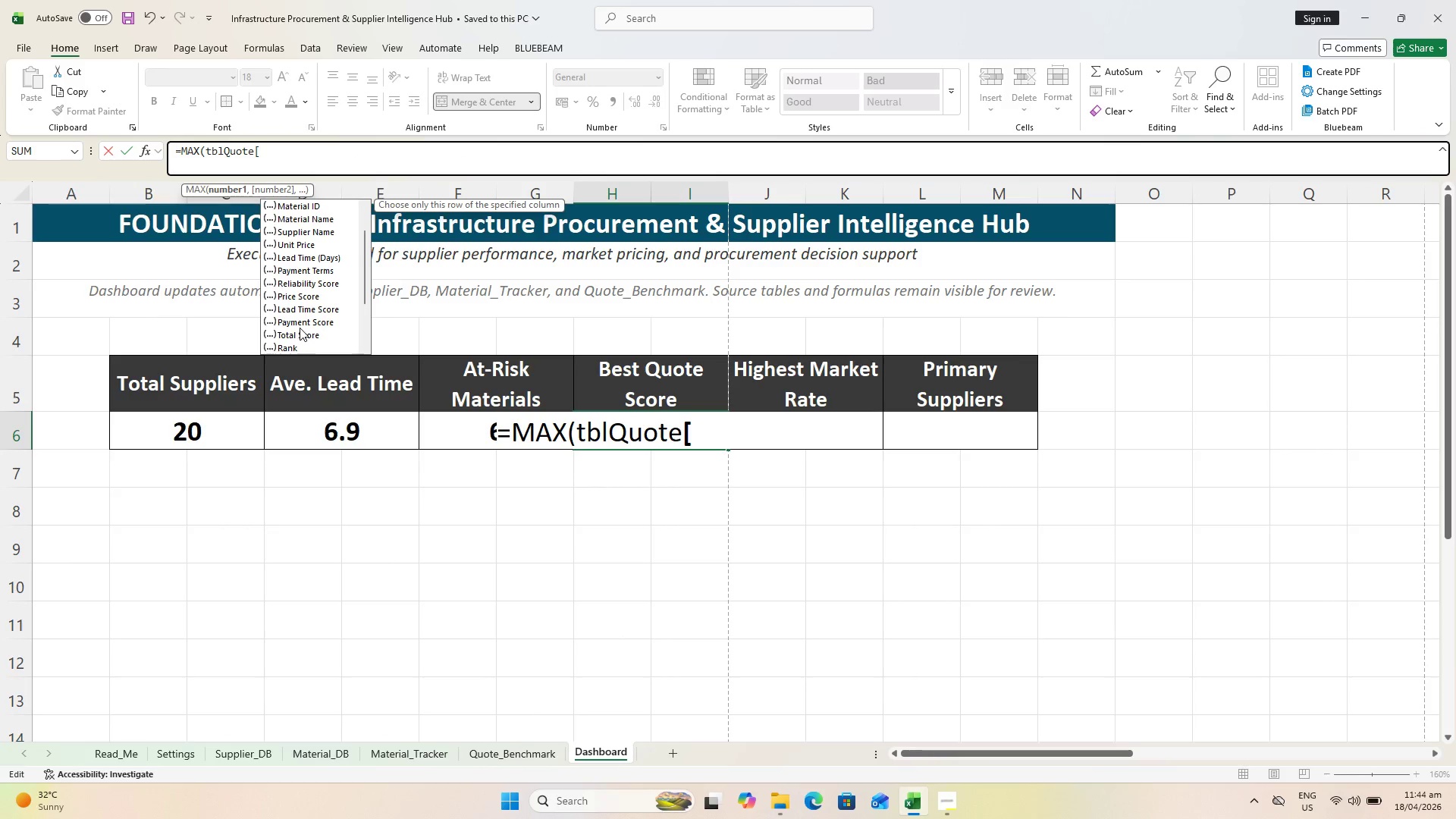 
left_click([300, 334])
 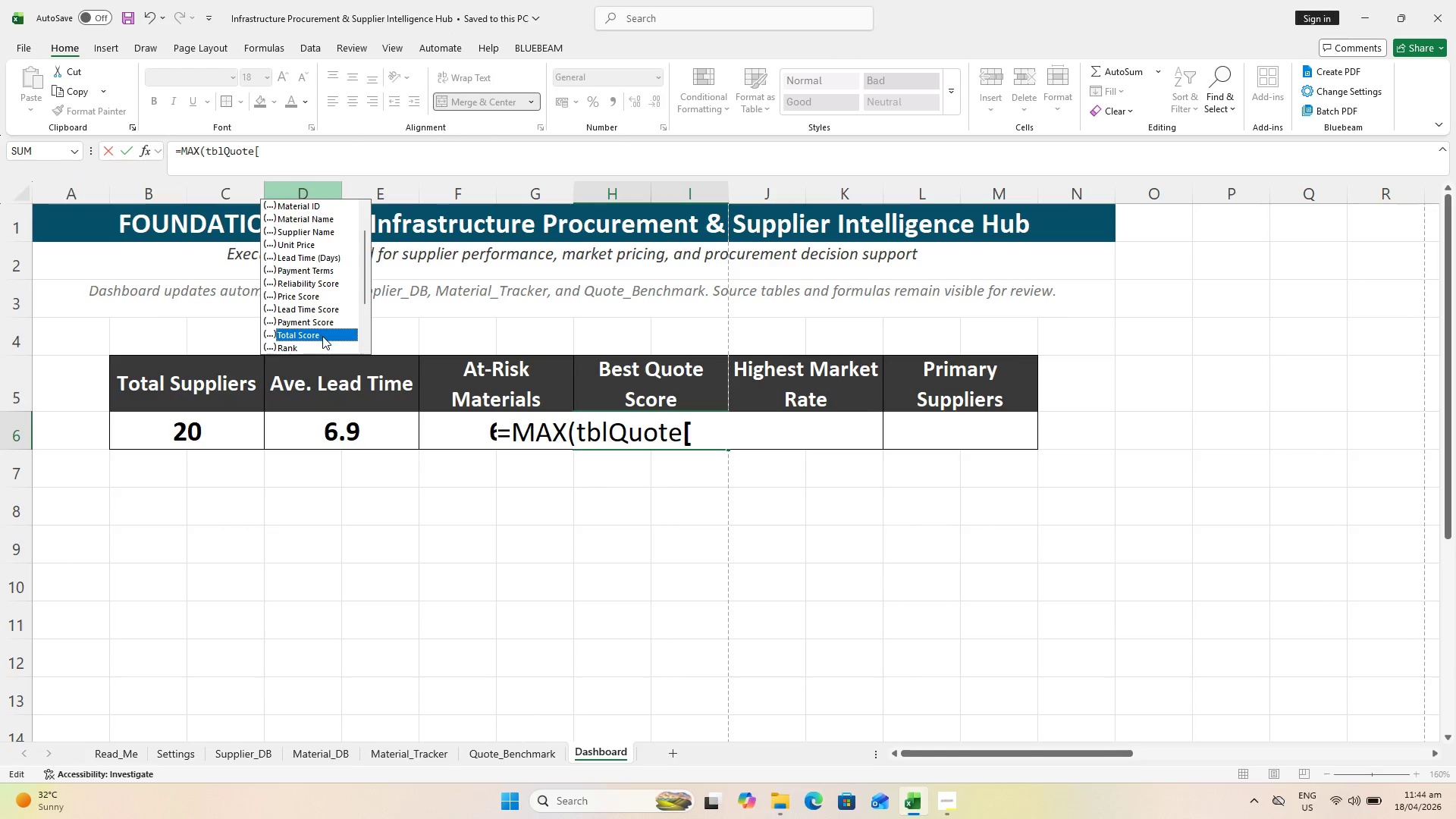 
left_click([322, 334])
 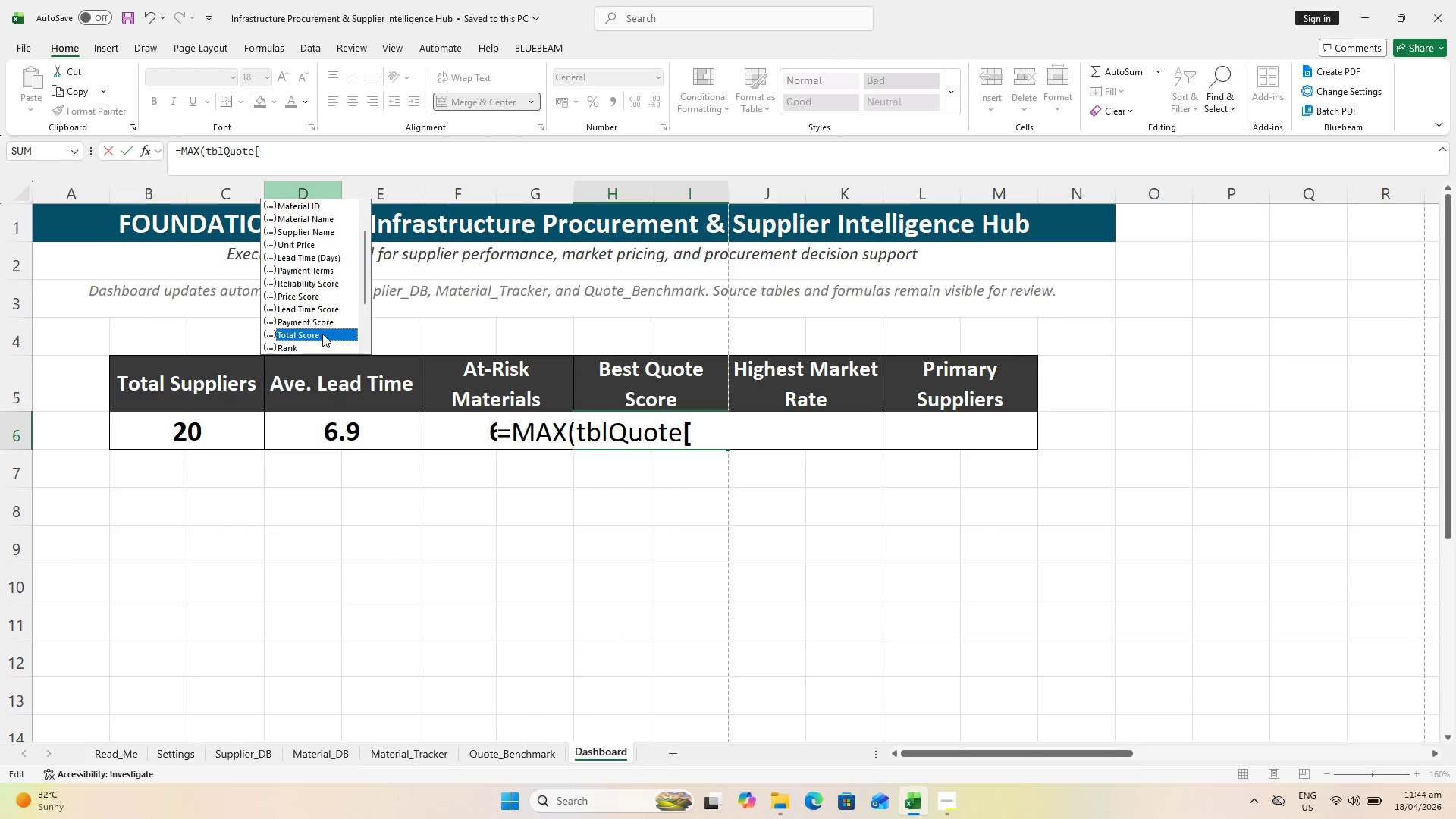 
double_click([322, 334])
 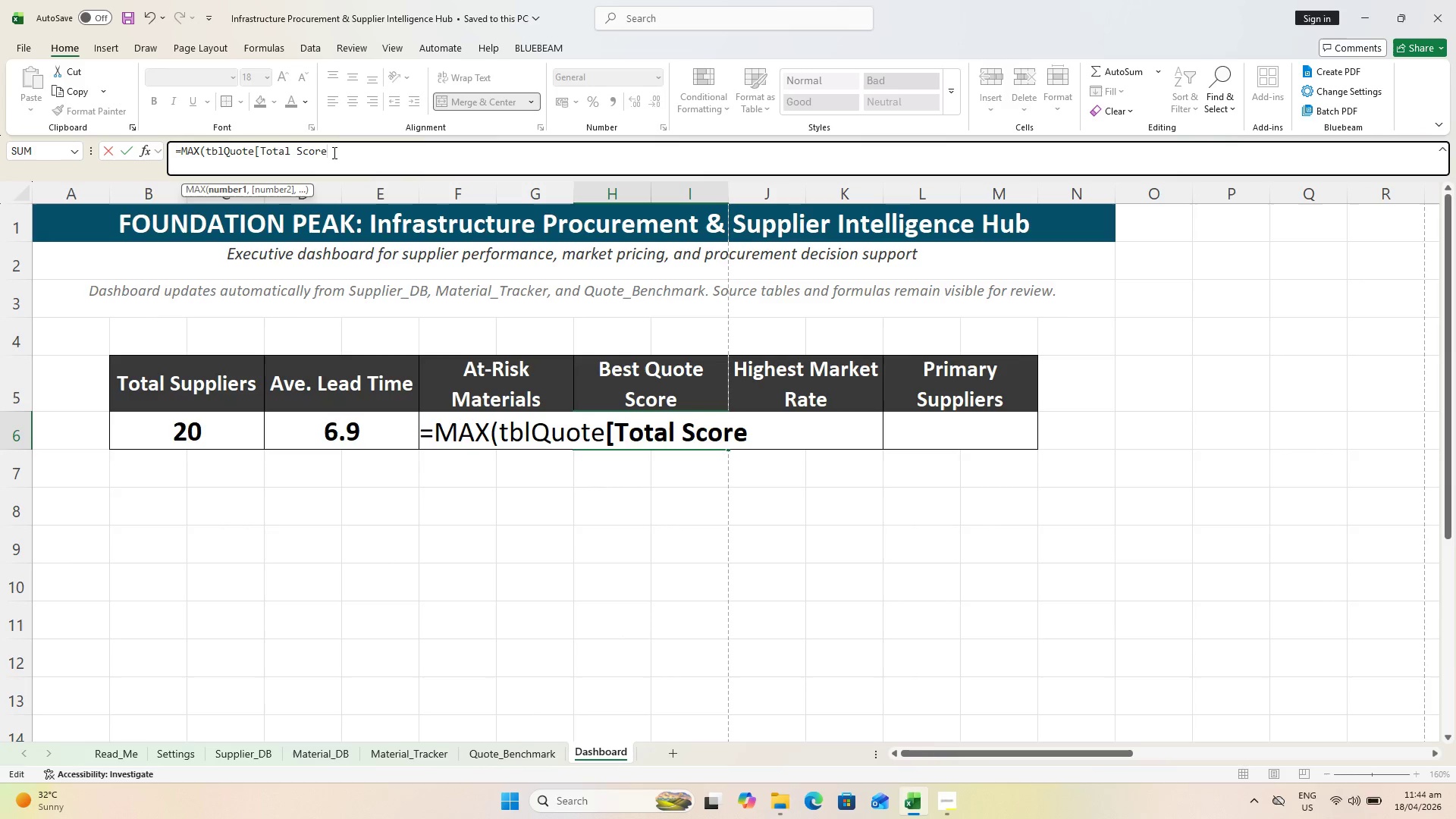 
key(Shift+ShiftLeft)
 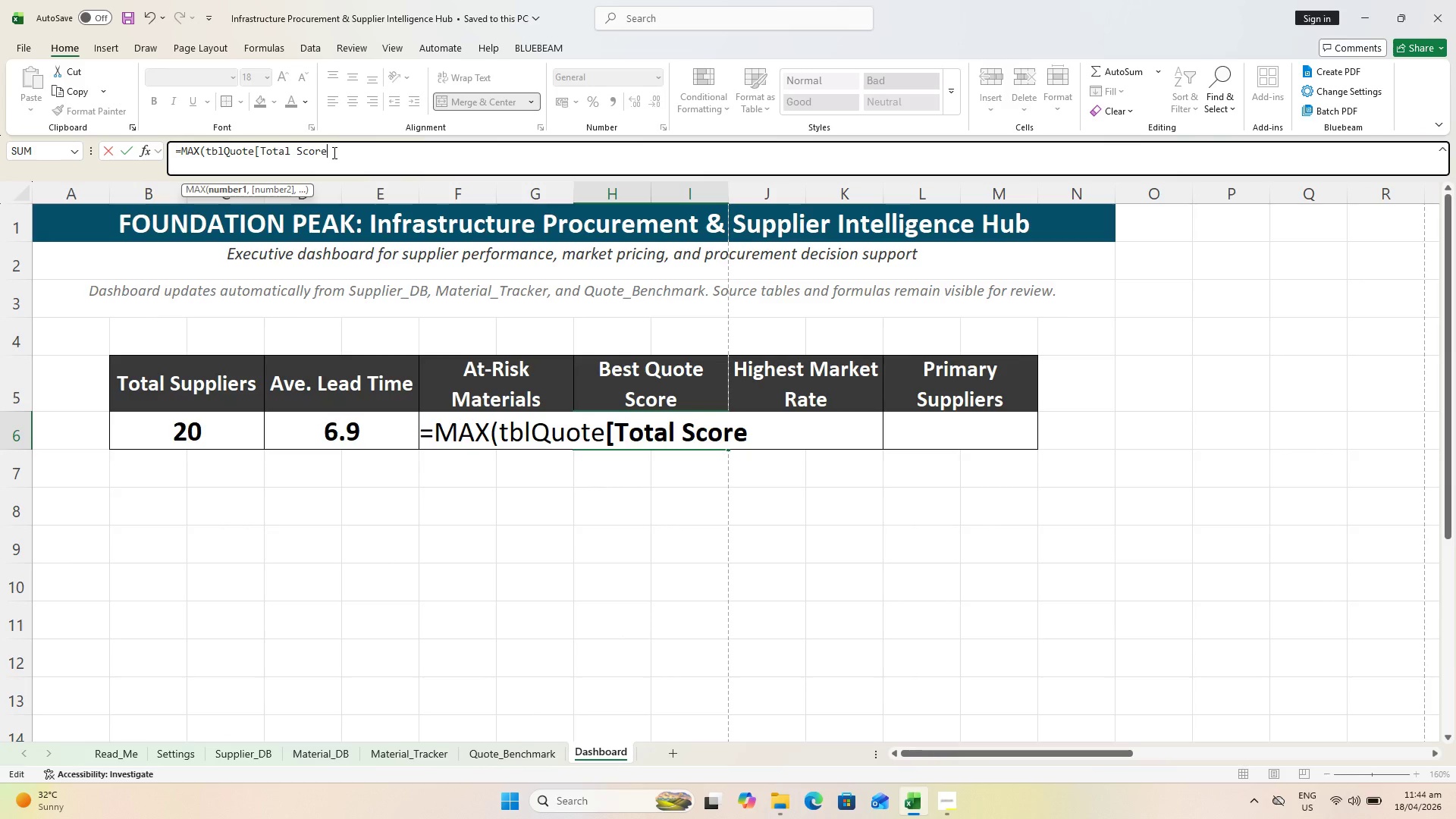 
key(BracketRight)
 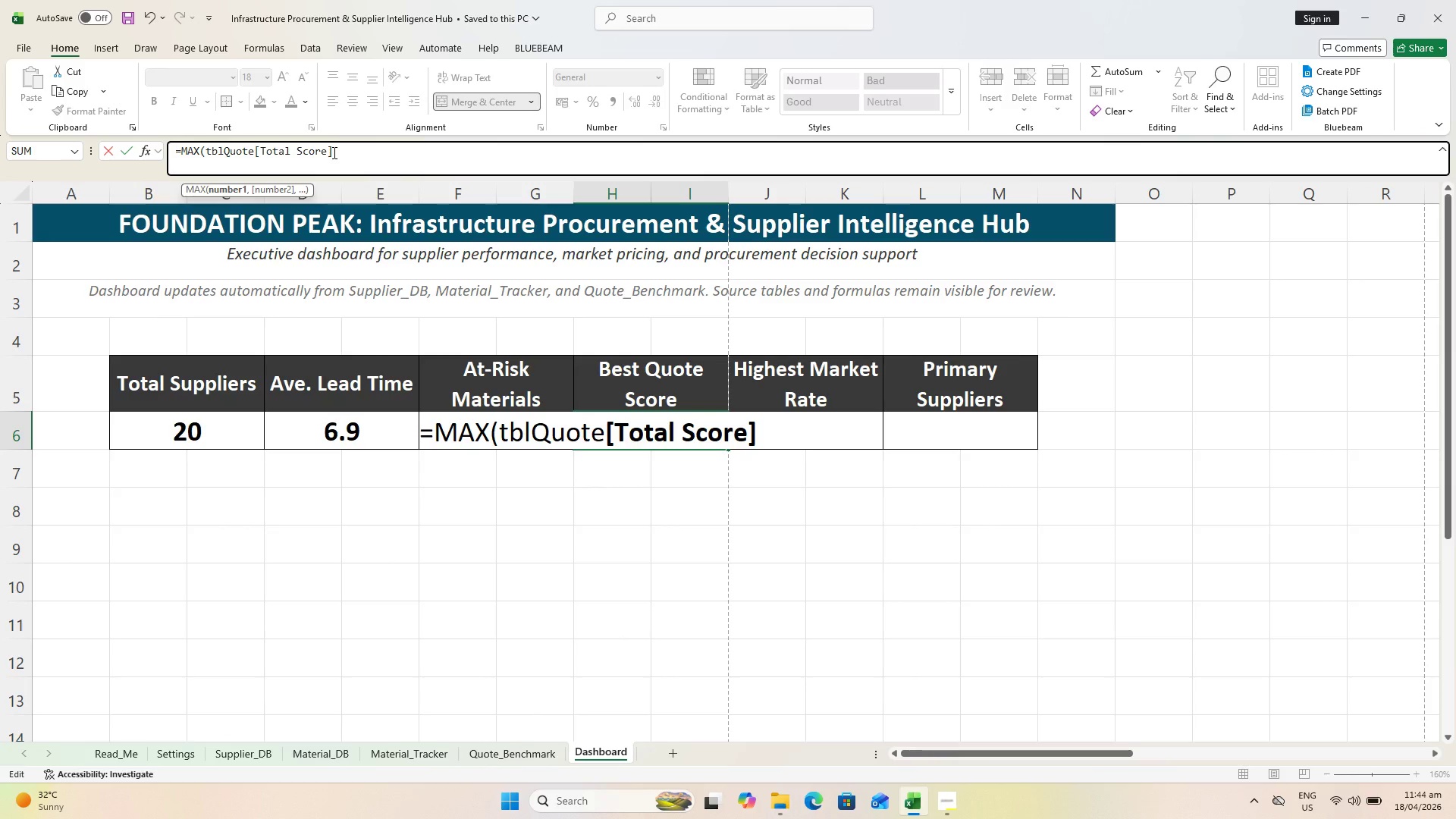 
key(0)
 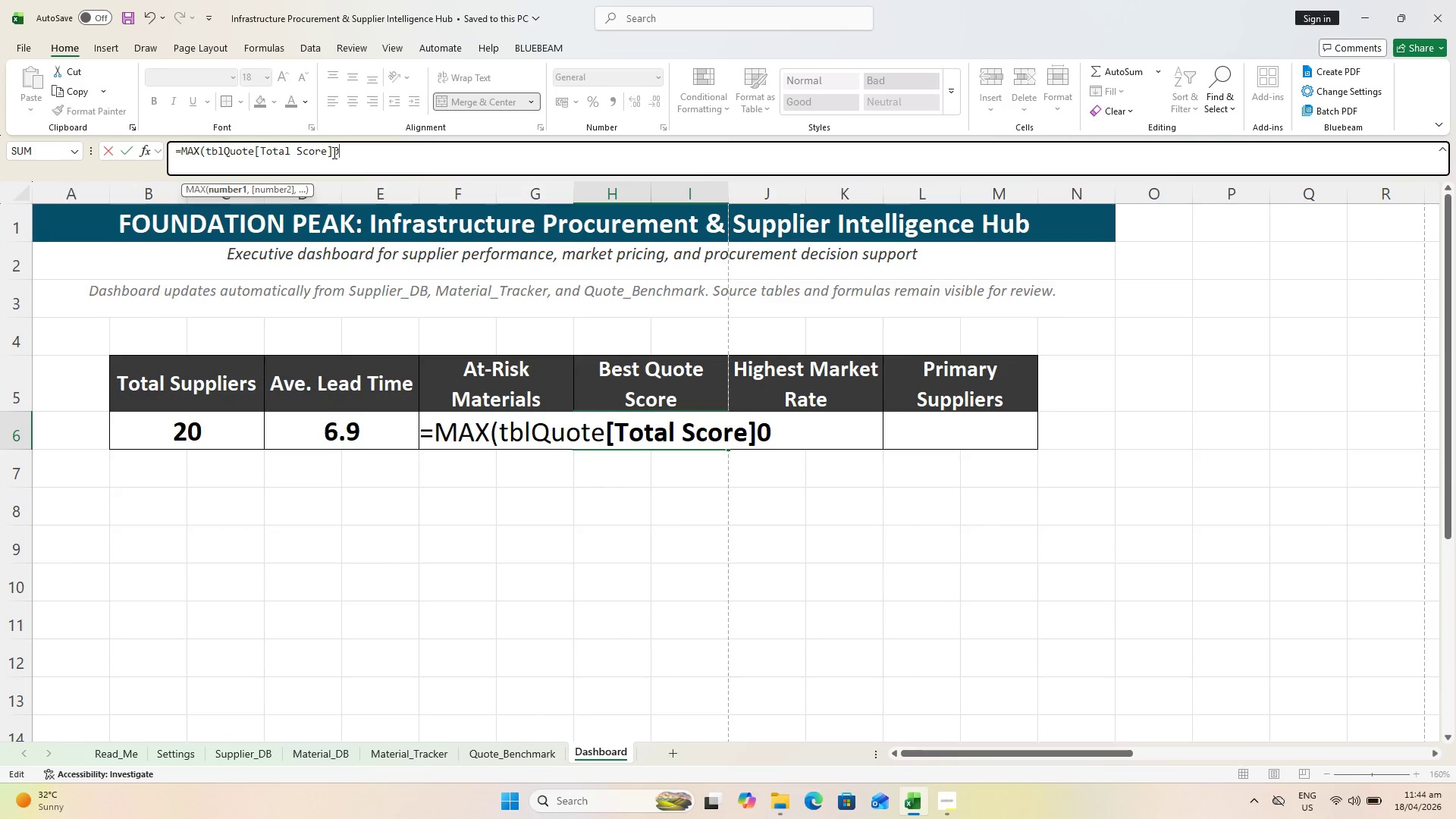 
key(Backspace)
 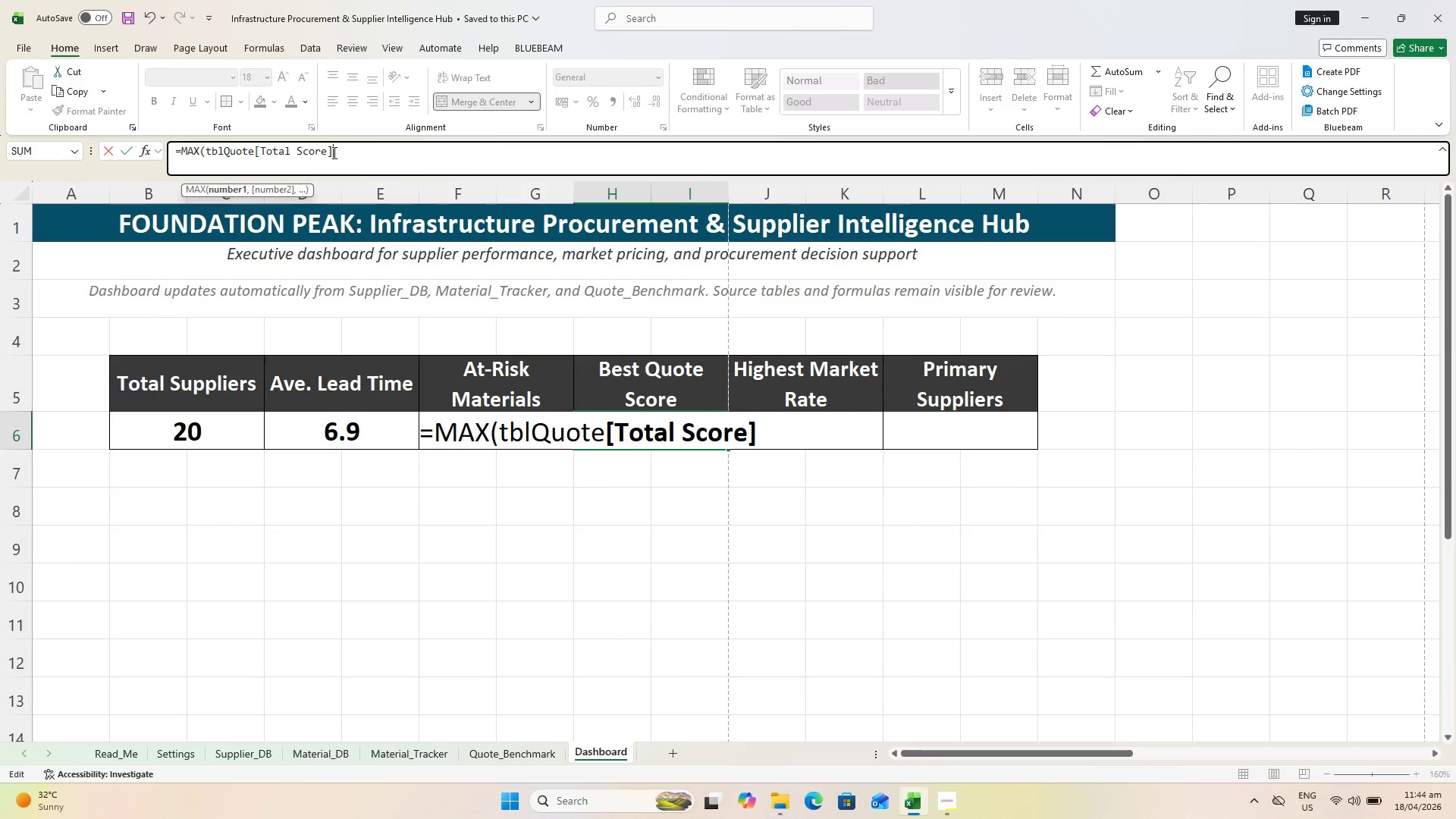 
key(Shift+0)
 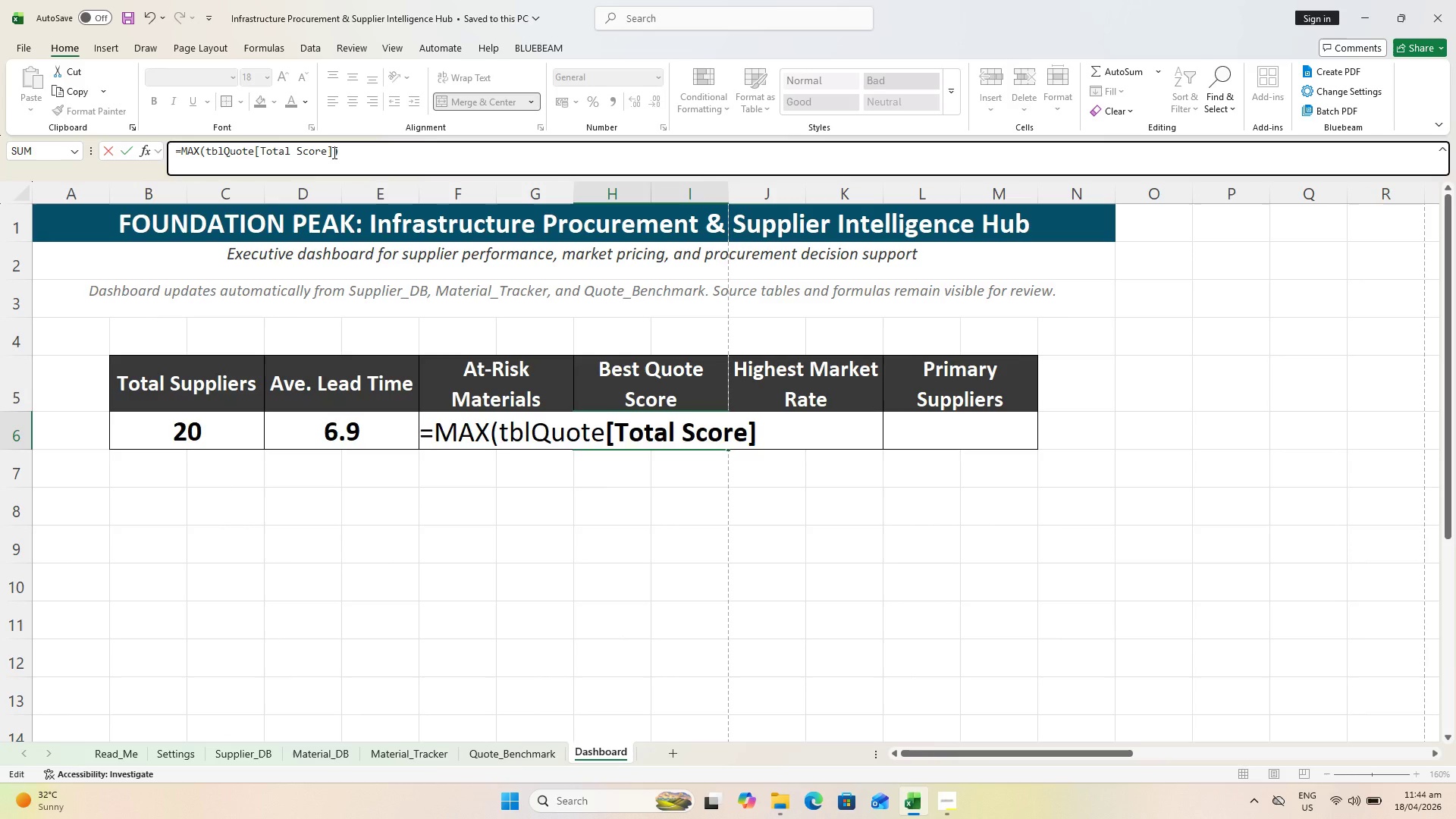 
key(Enter)
 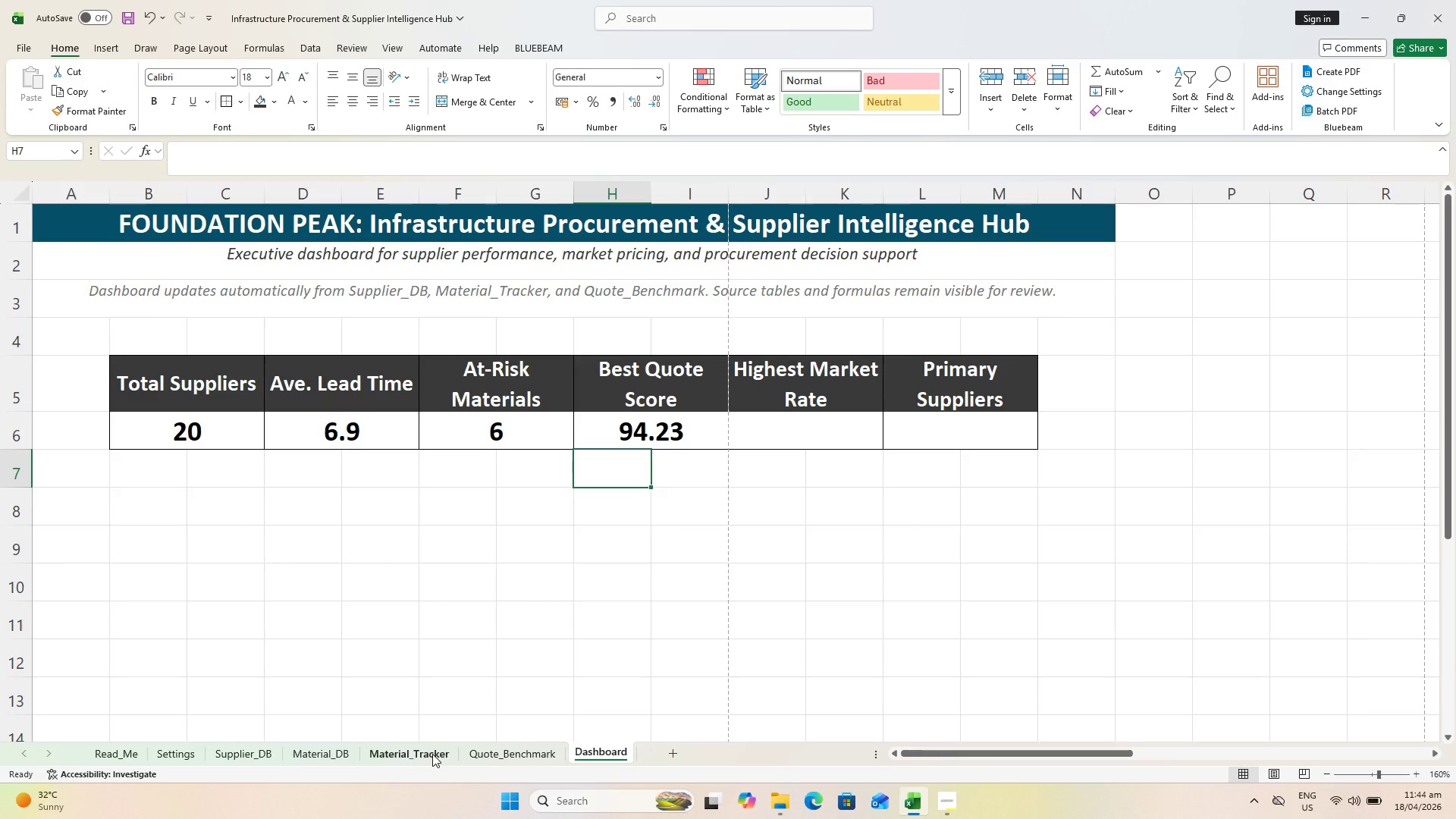 
wait(5.28)
 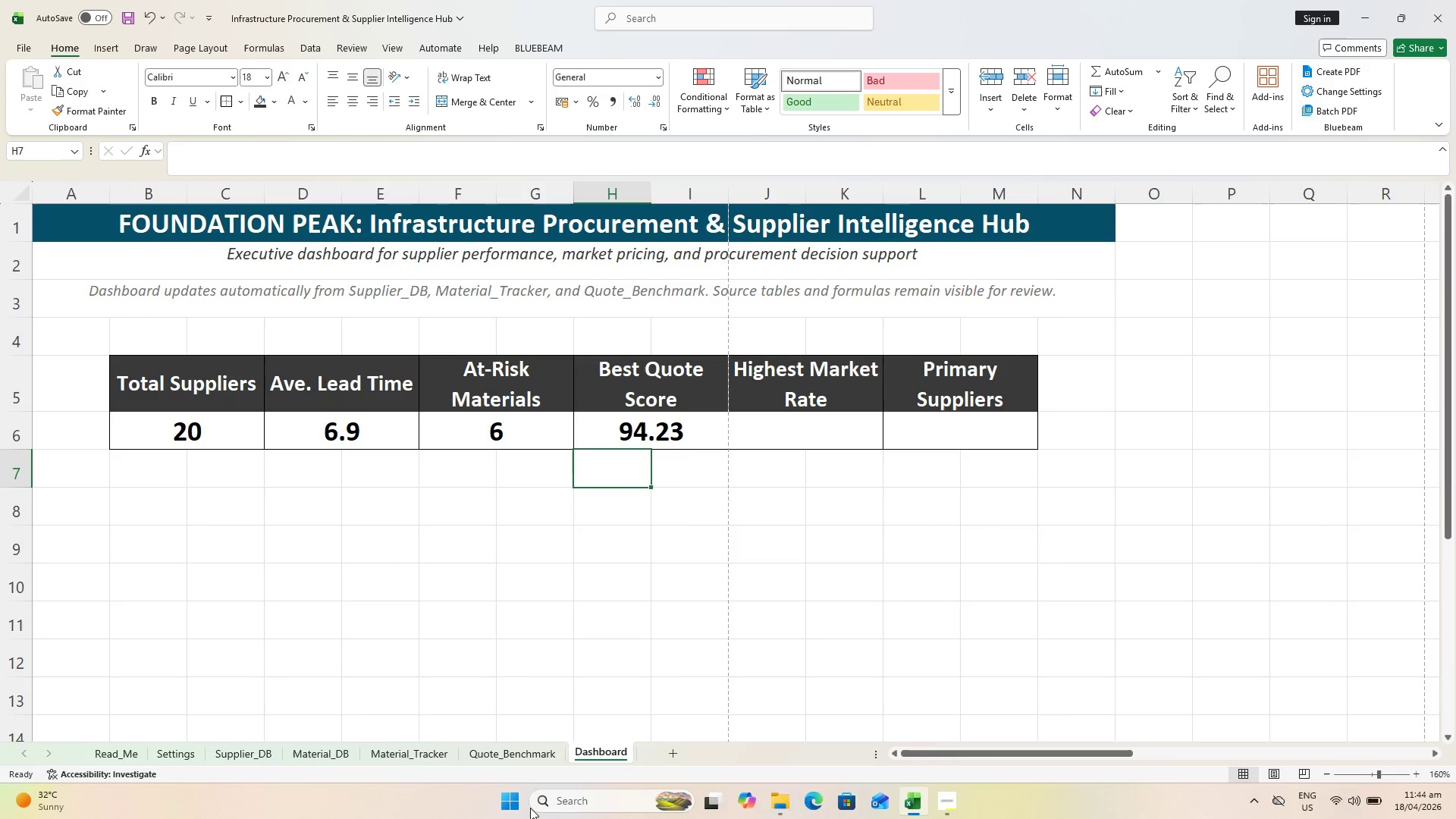 
left_click([499, 757])
 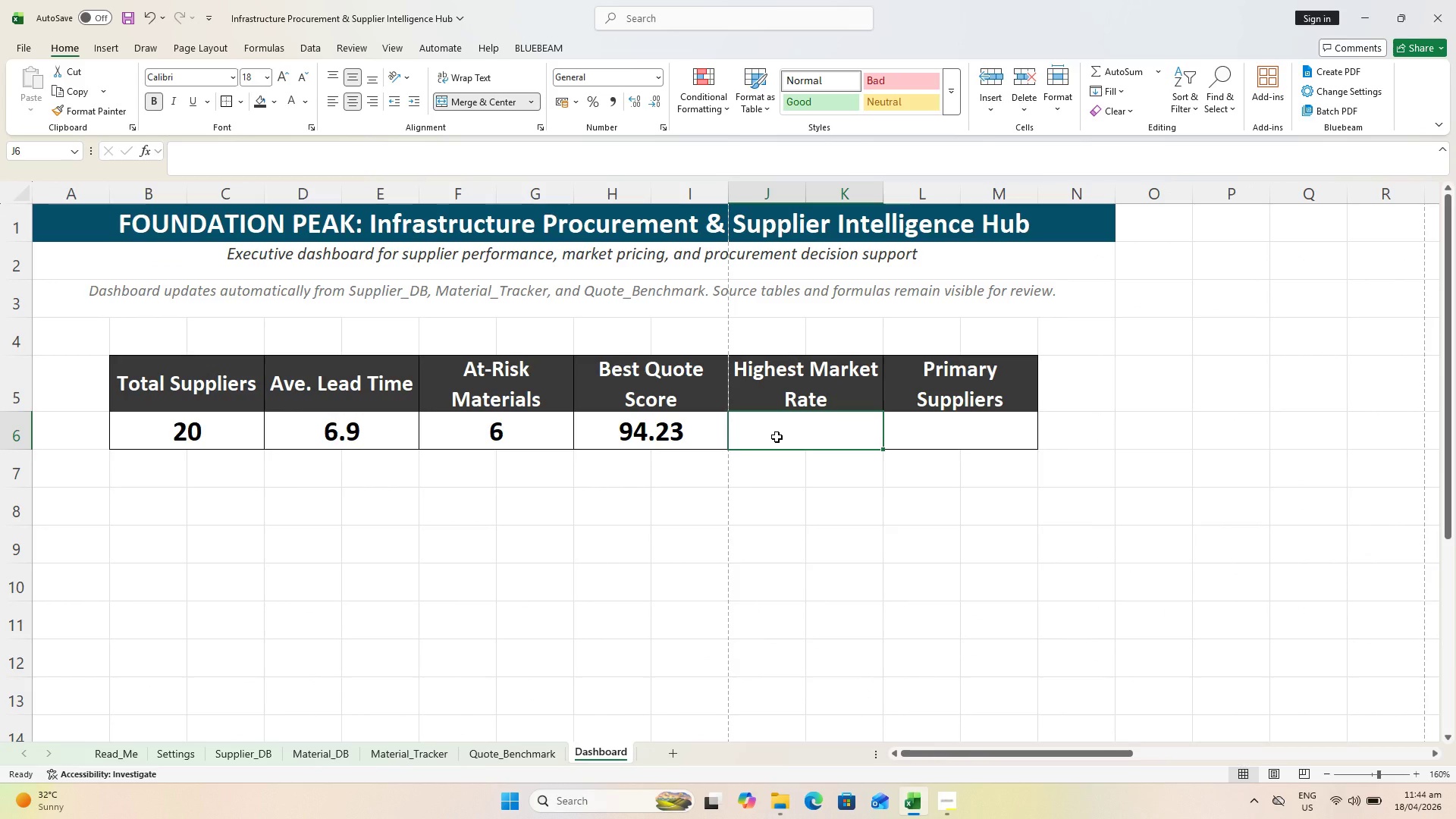 
wait(6.17)
 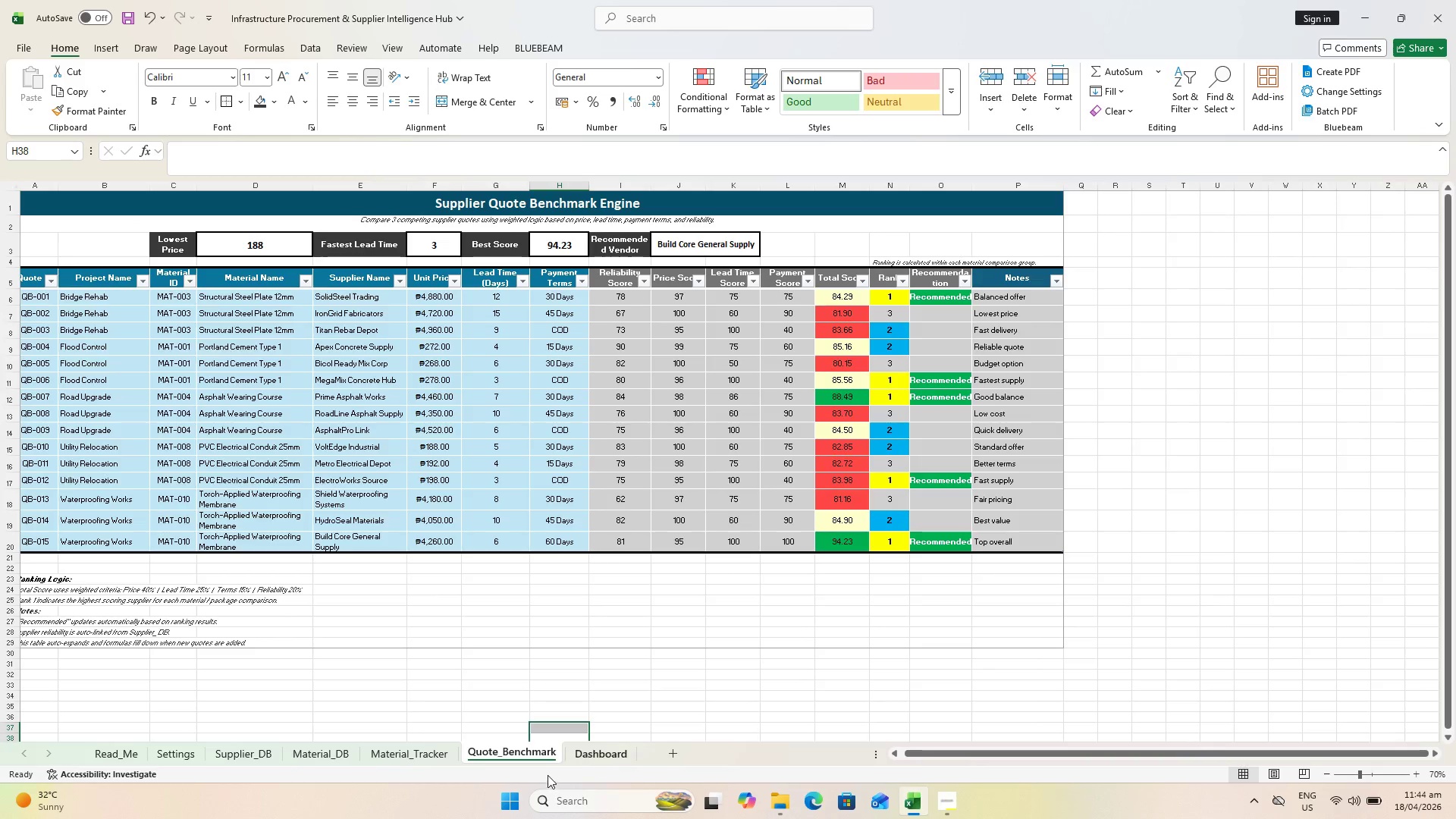 
key(Control+S)
 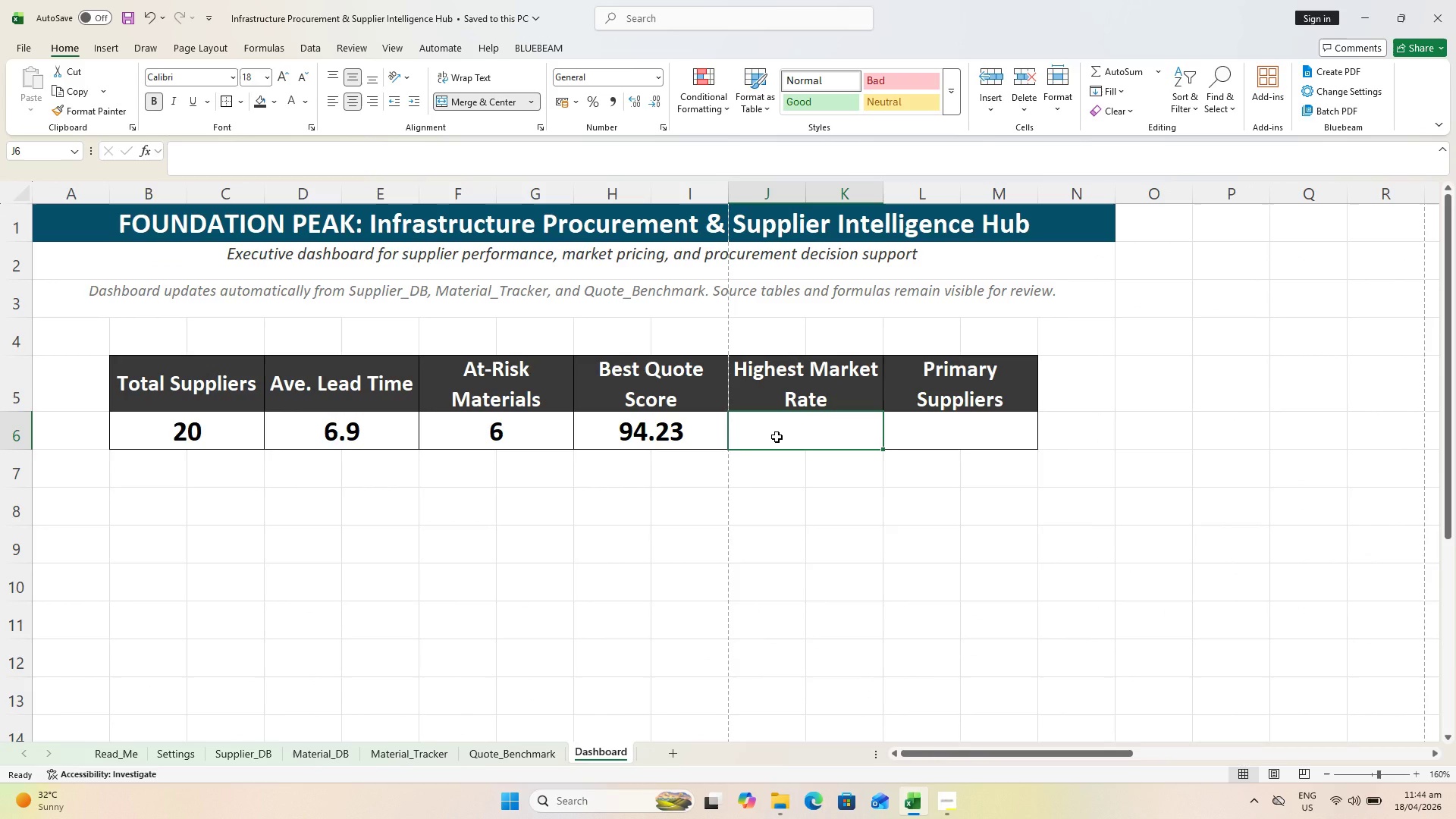 
type(m)
key(Backspace)
type(MAX)
 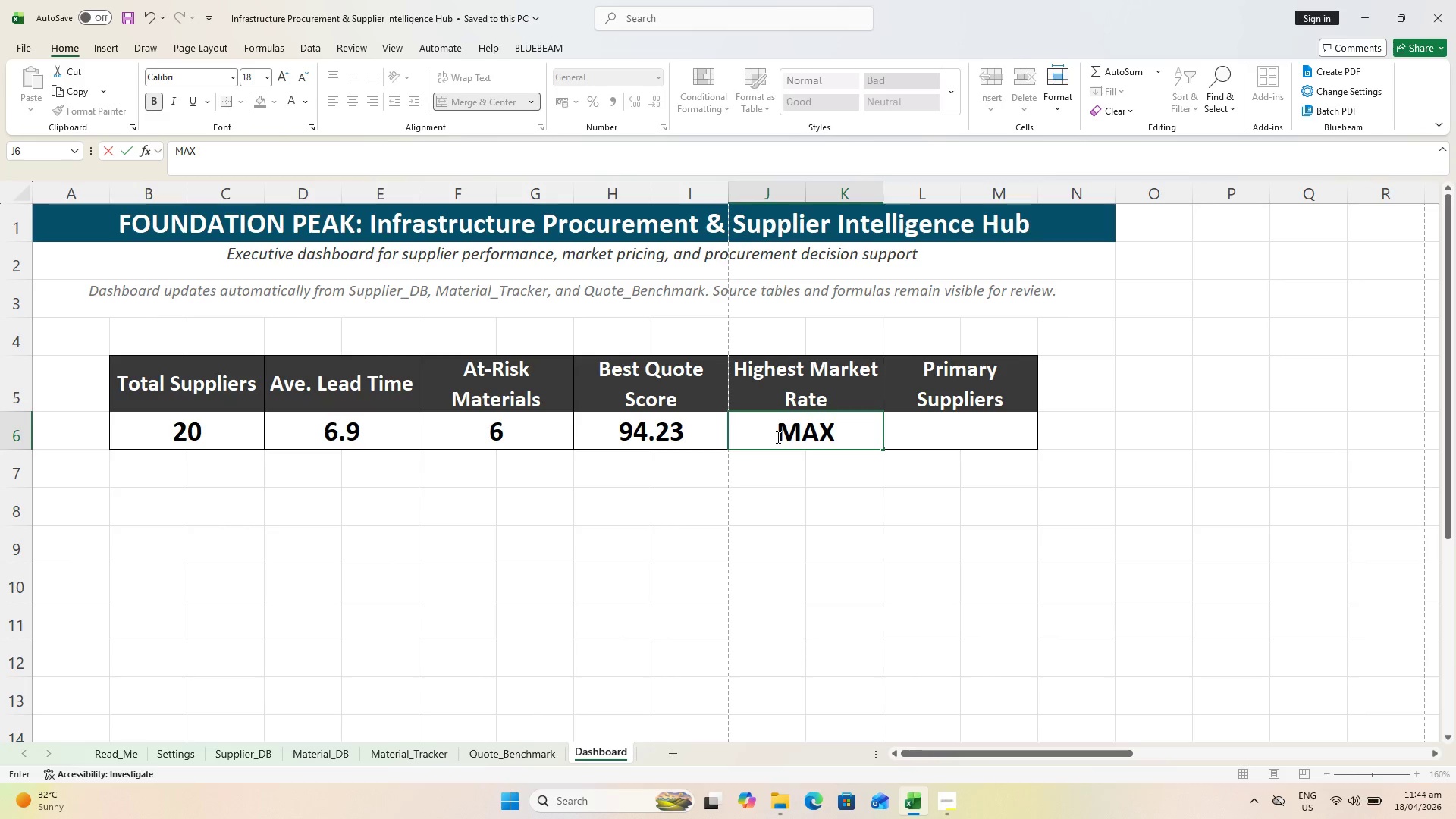 
key(Control+ControlLeft)
 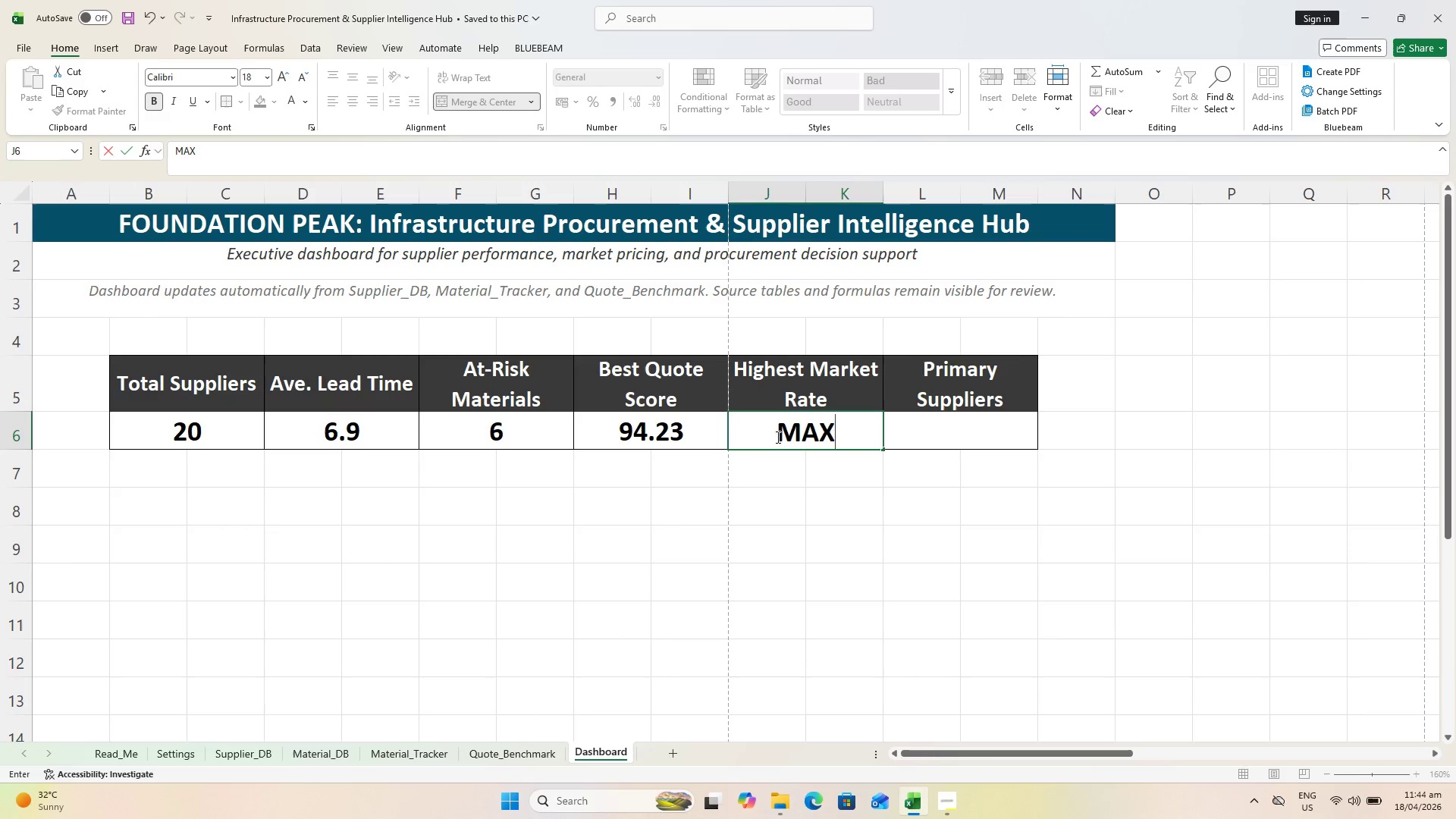 
type(()
key(Backspace)
key(Backspace)
key(Backspace)
key(Backspace)
key(Backspace)
type(=MAX(tb)
 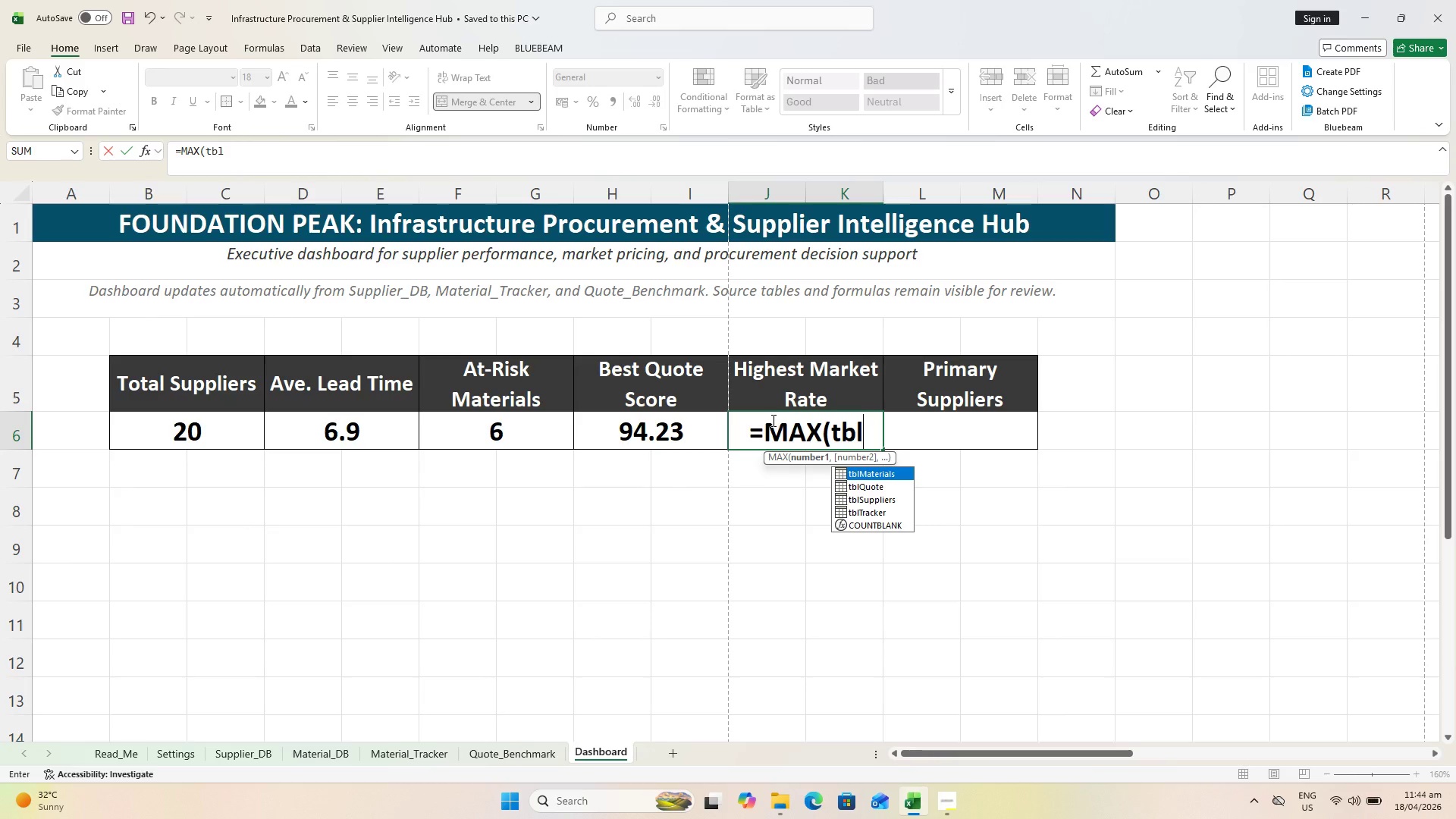 
 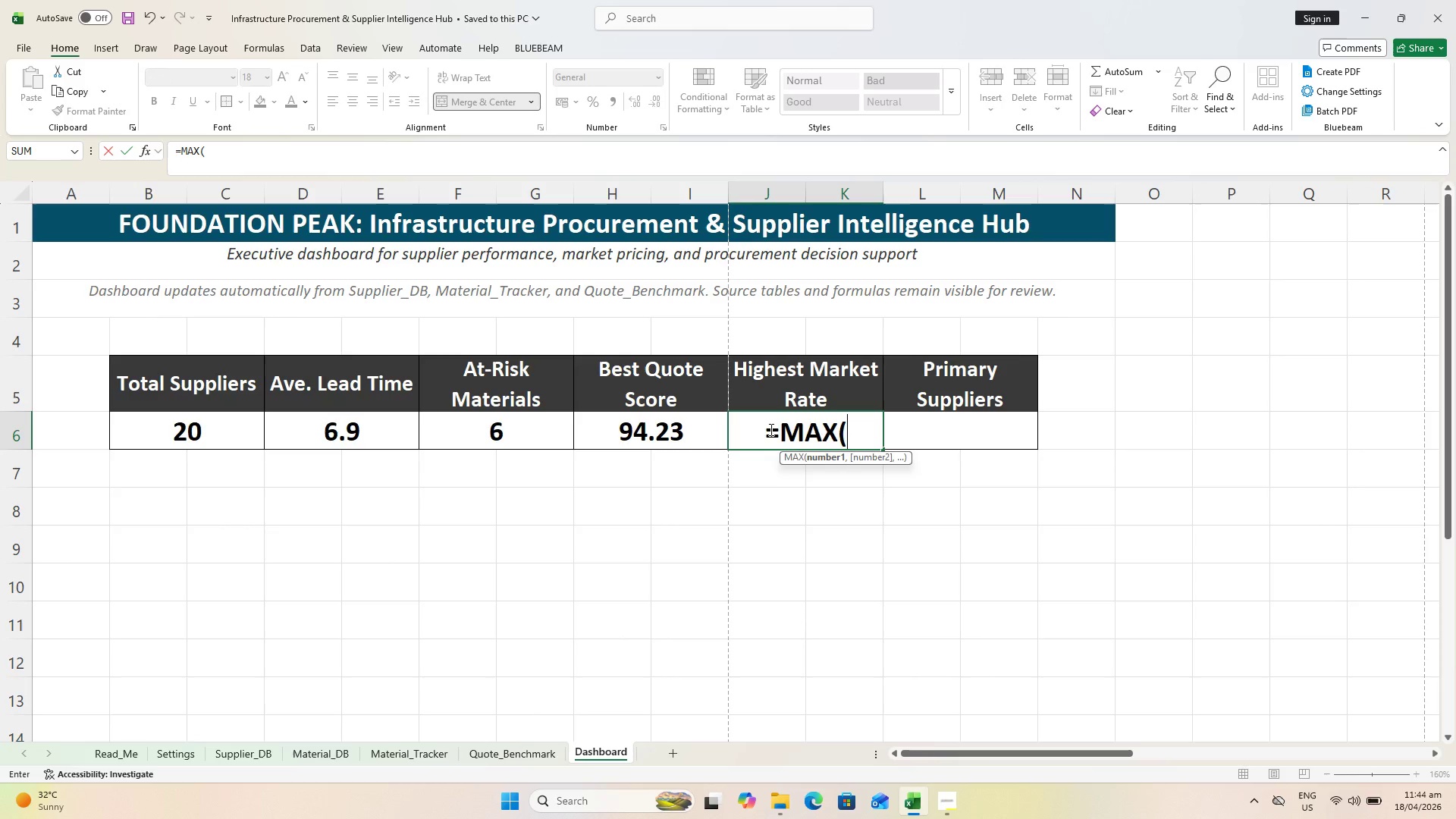 
key(L)
 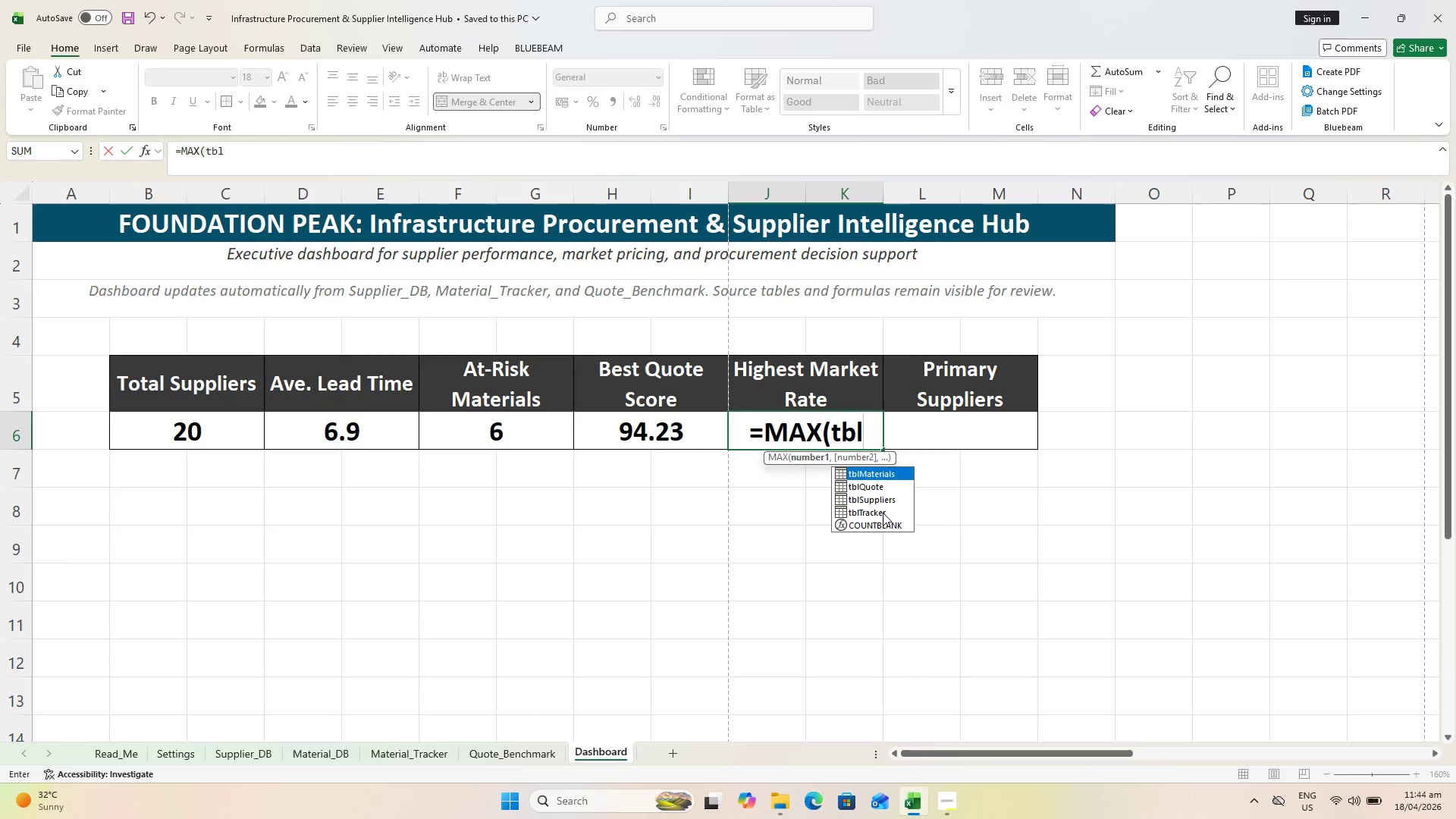 
left_click([883, 513])
 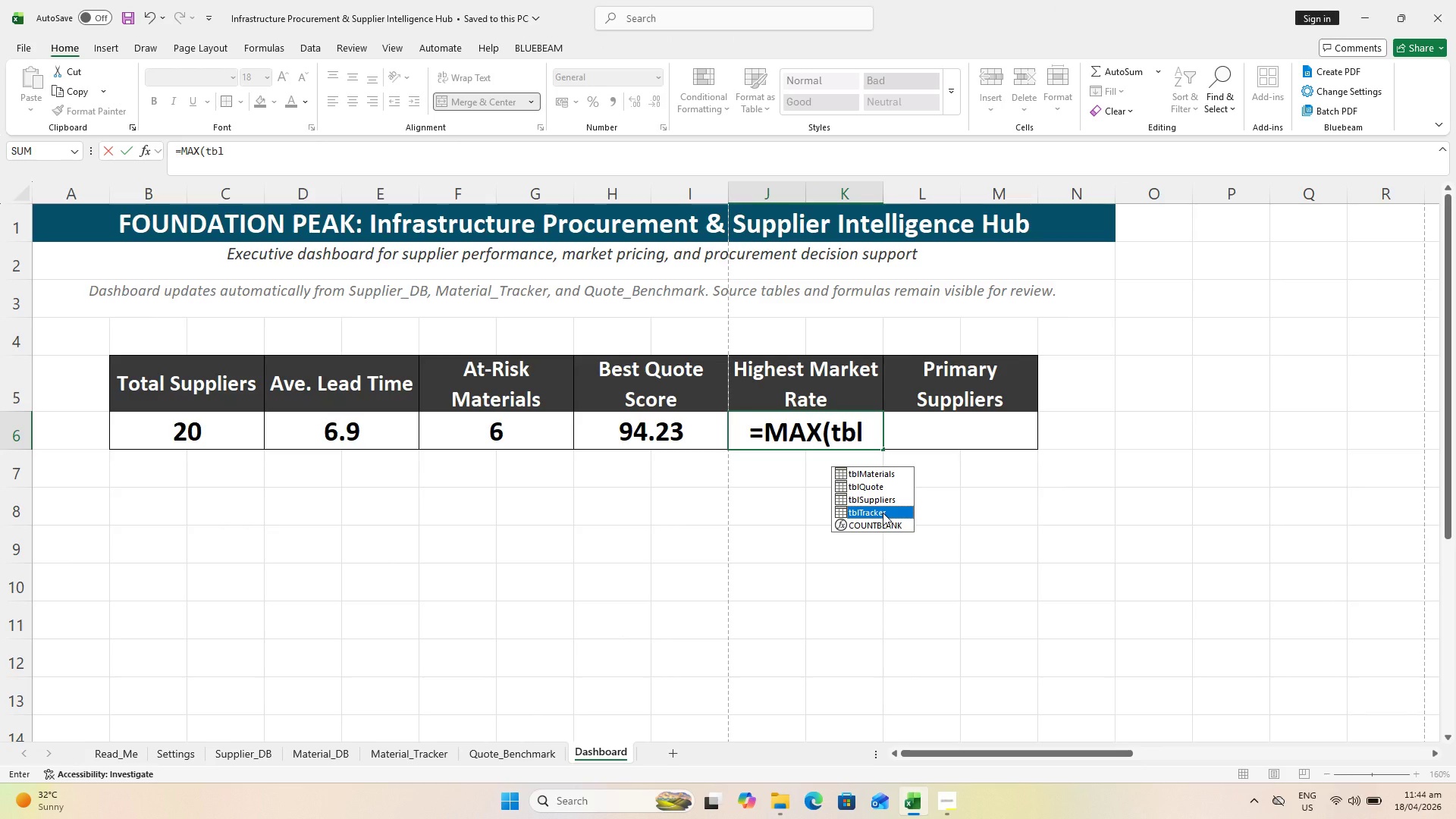 
double_click([883, 513])
 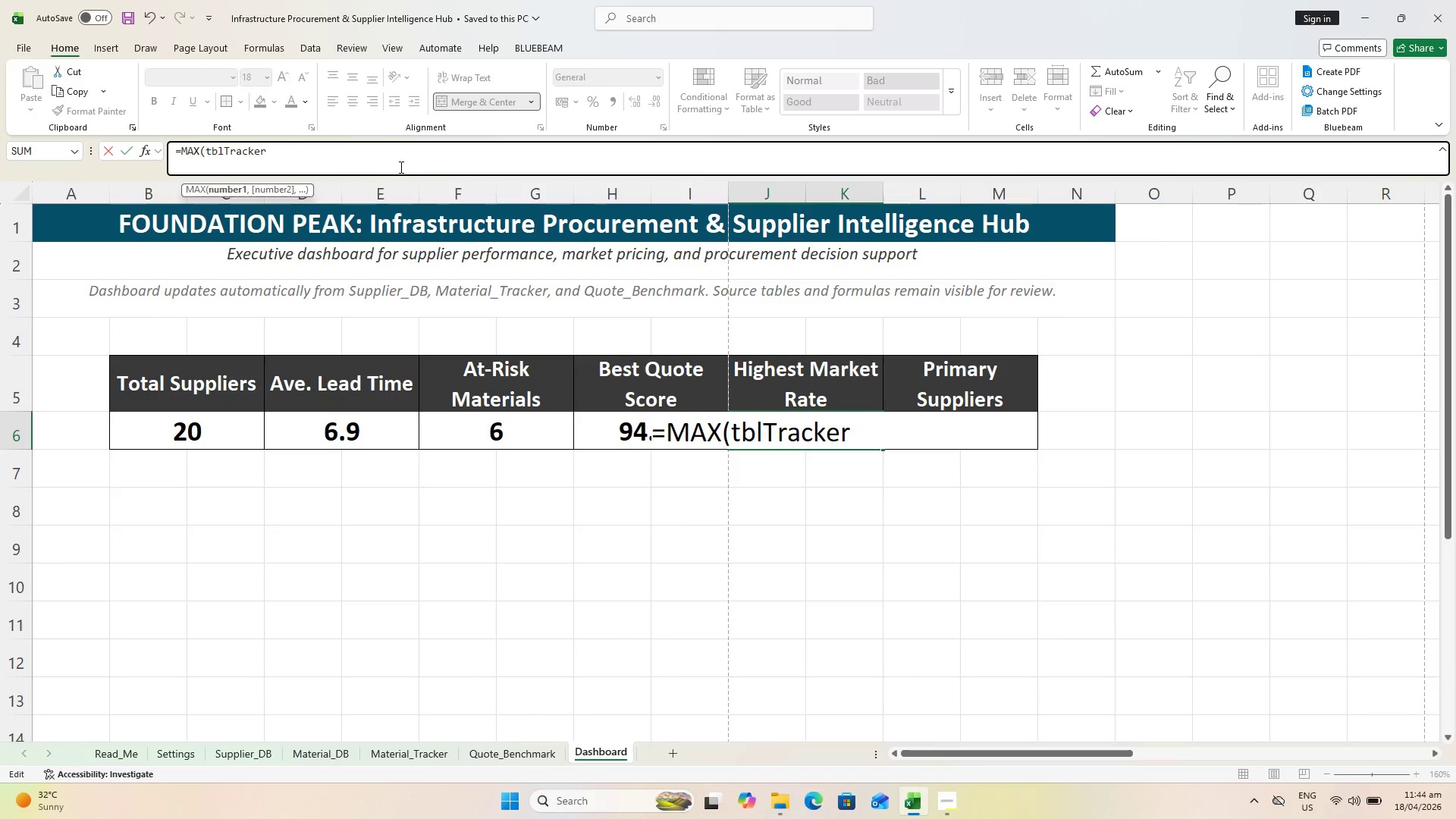 
key(BracketLeft)
 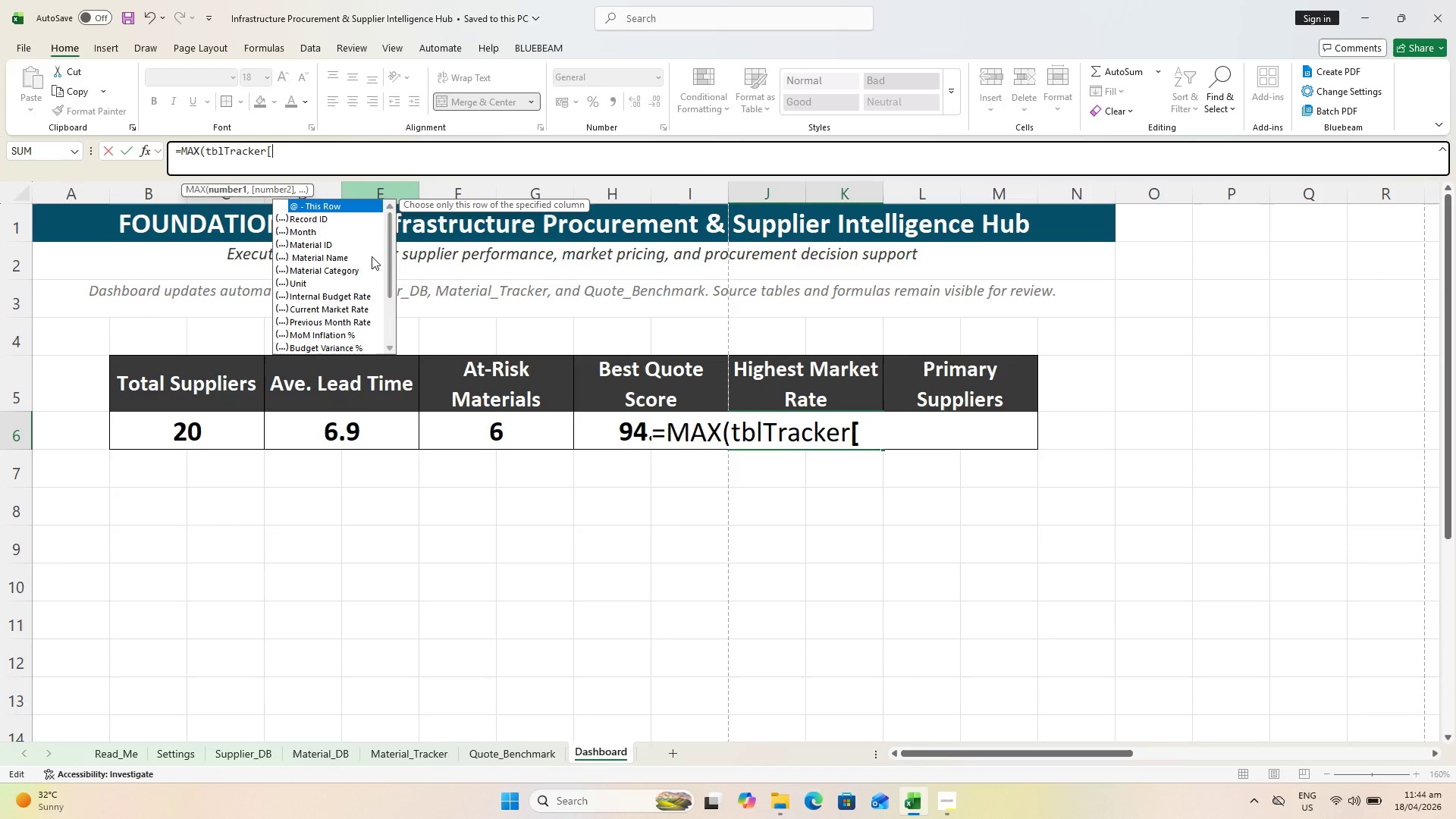 
wait(5.86)
 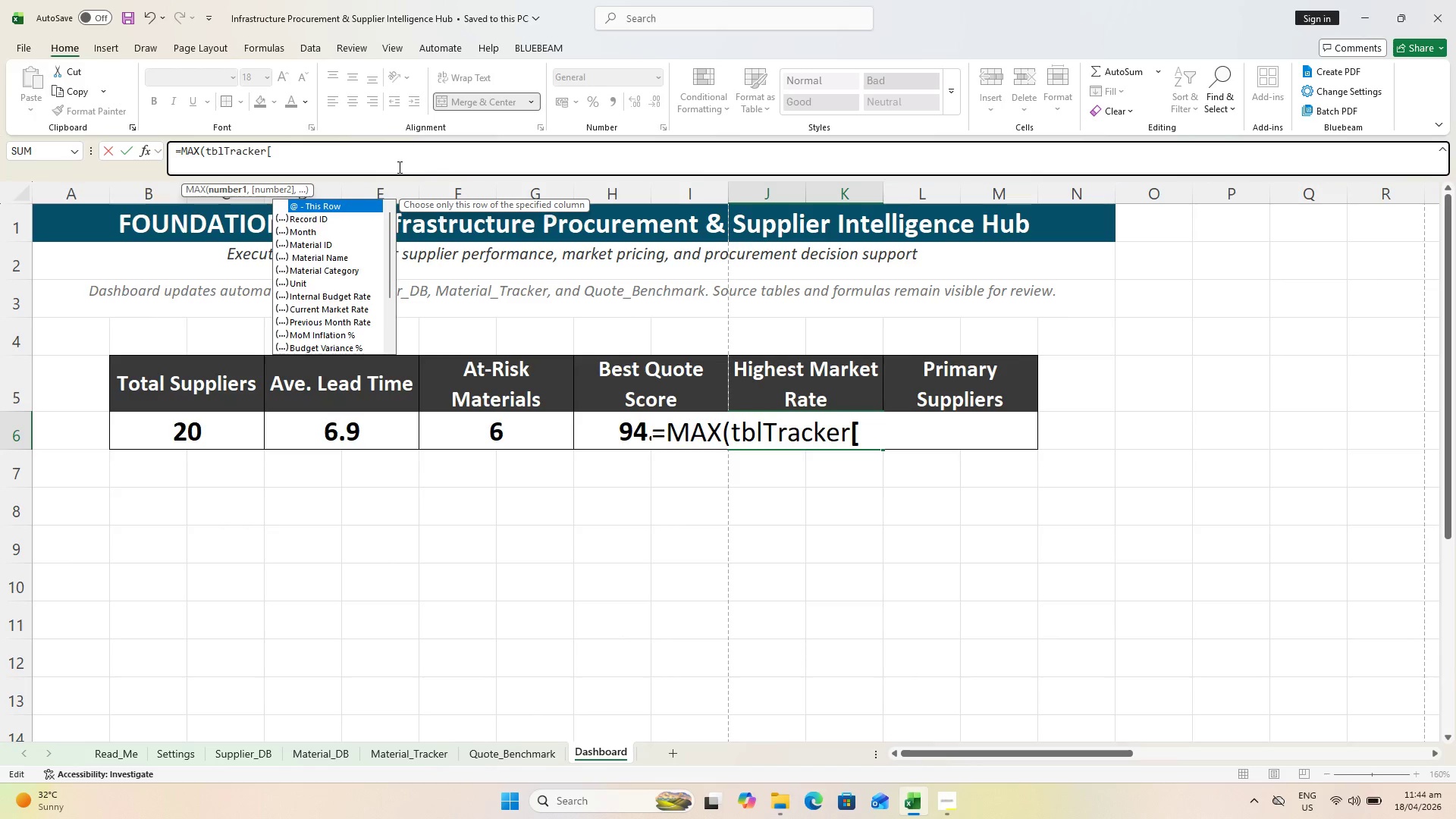 
double_click([349, 309])
 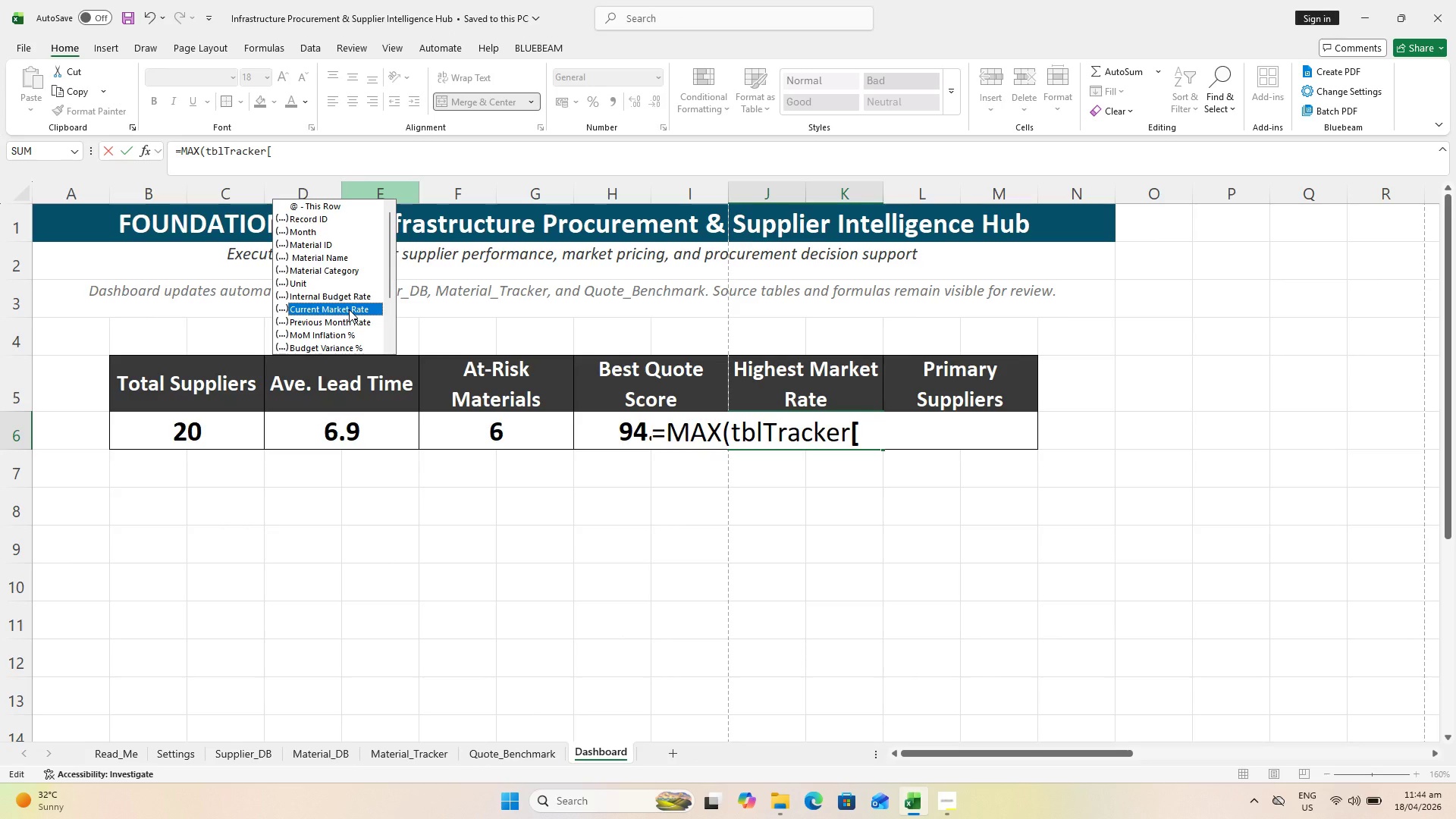 
double_click([349, 309])
 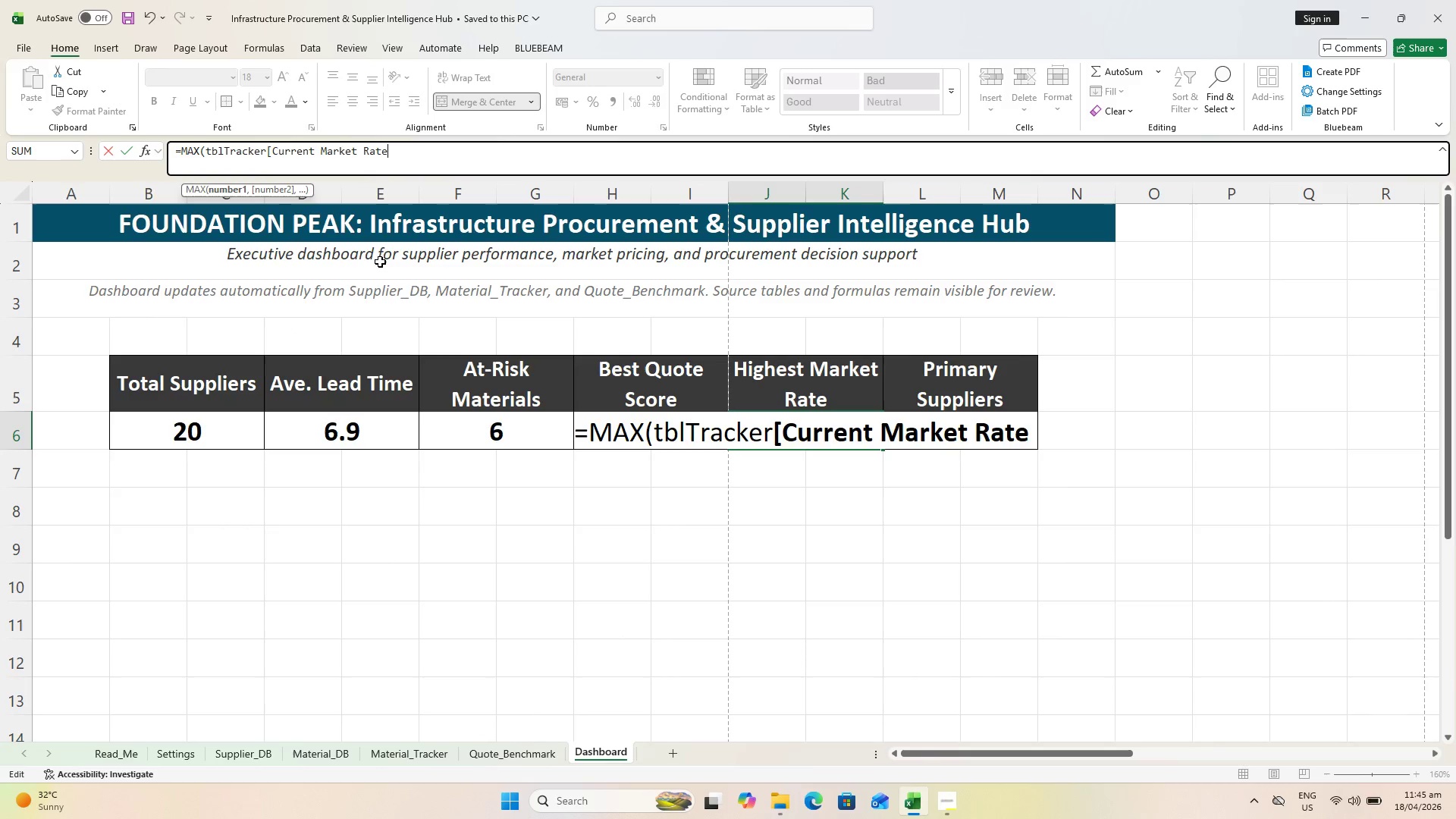 
key(BracketRight)
 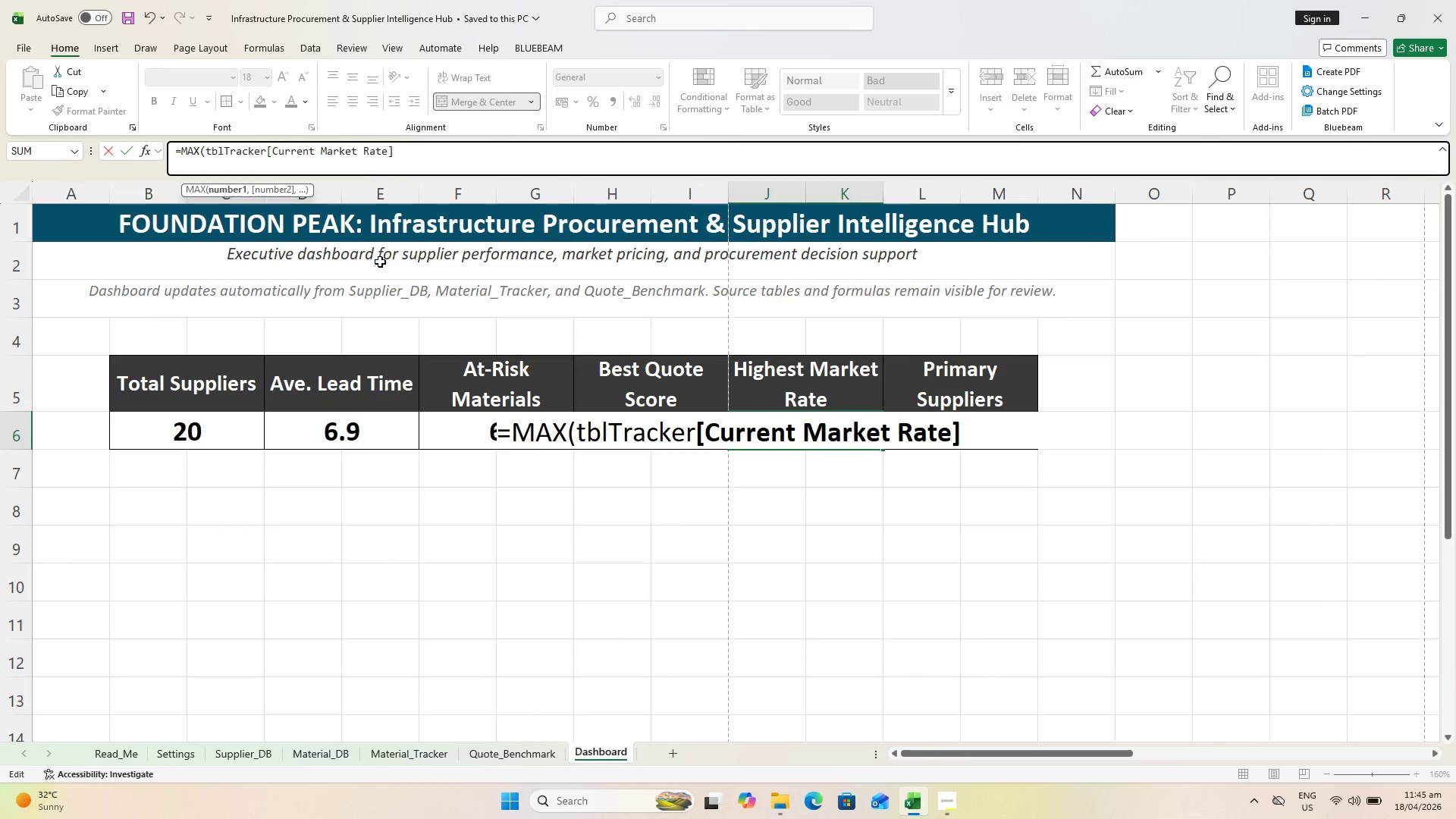 
key(Shift+0)
 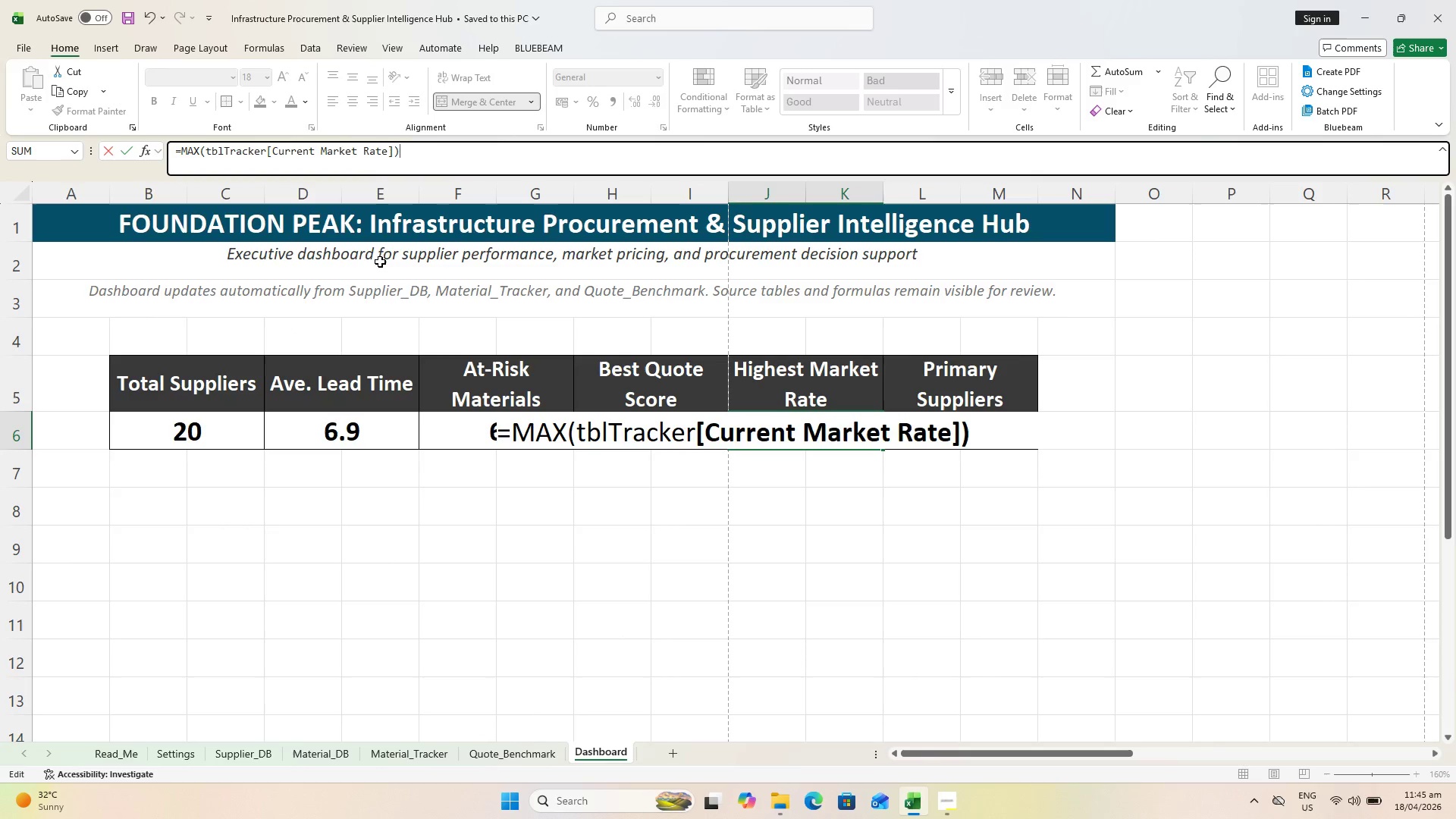 
key(Enter)
 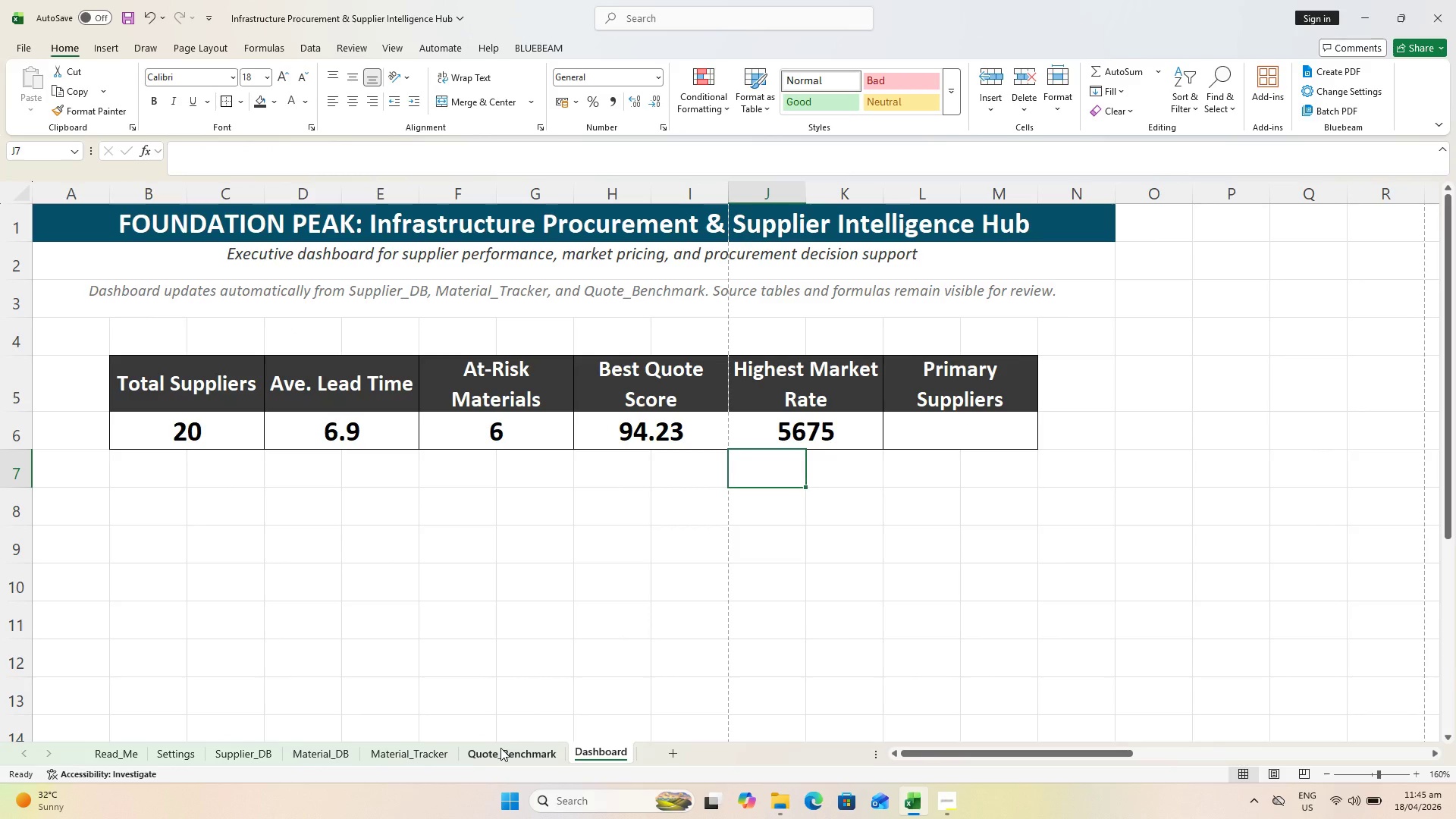 
left_click([500, 745])
 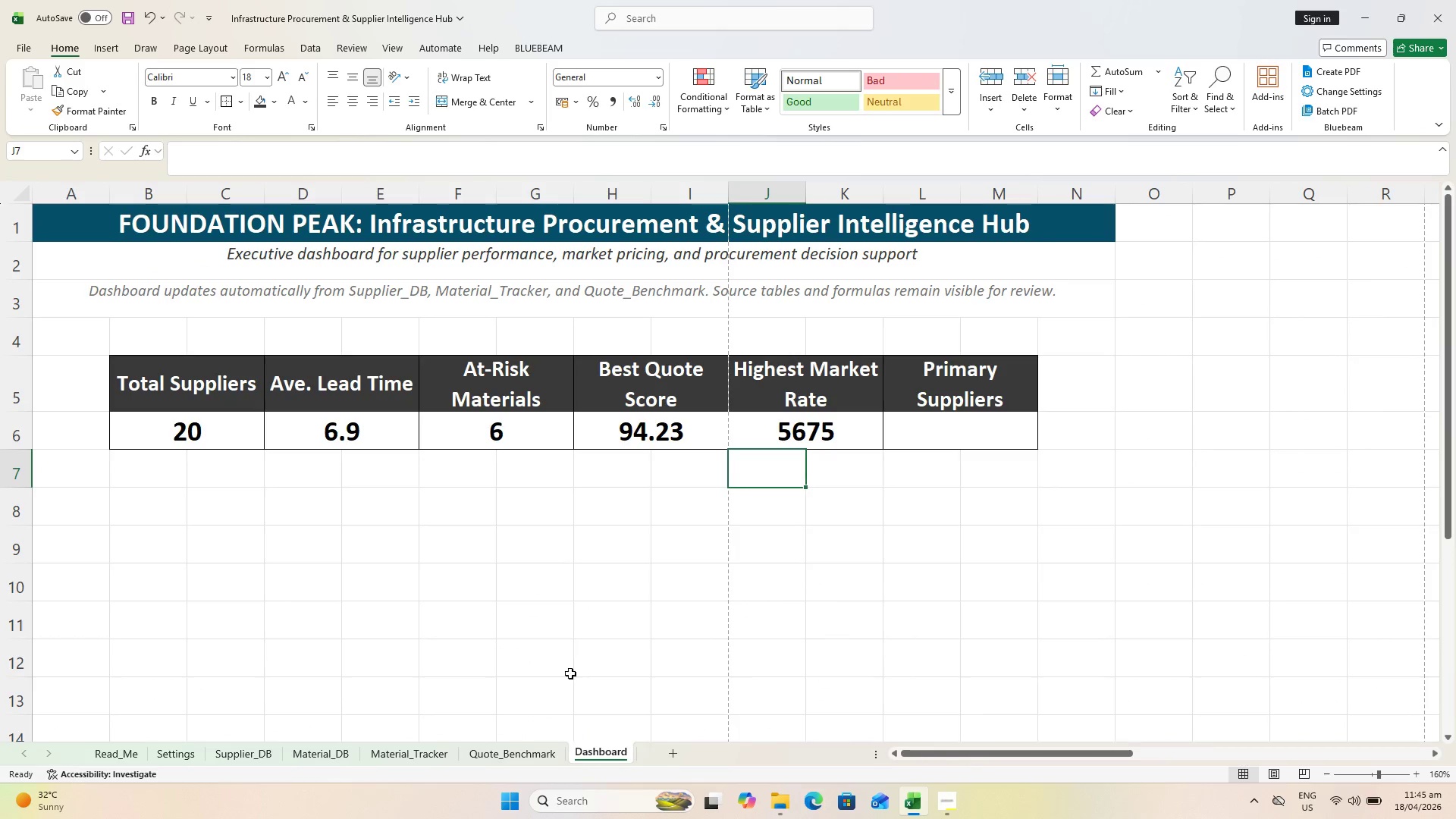 
wait(6.7)
 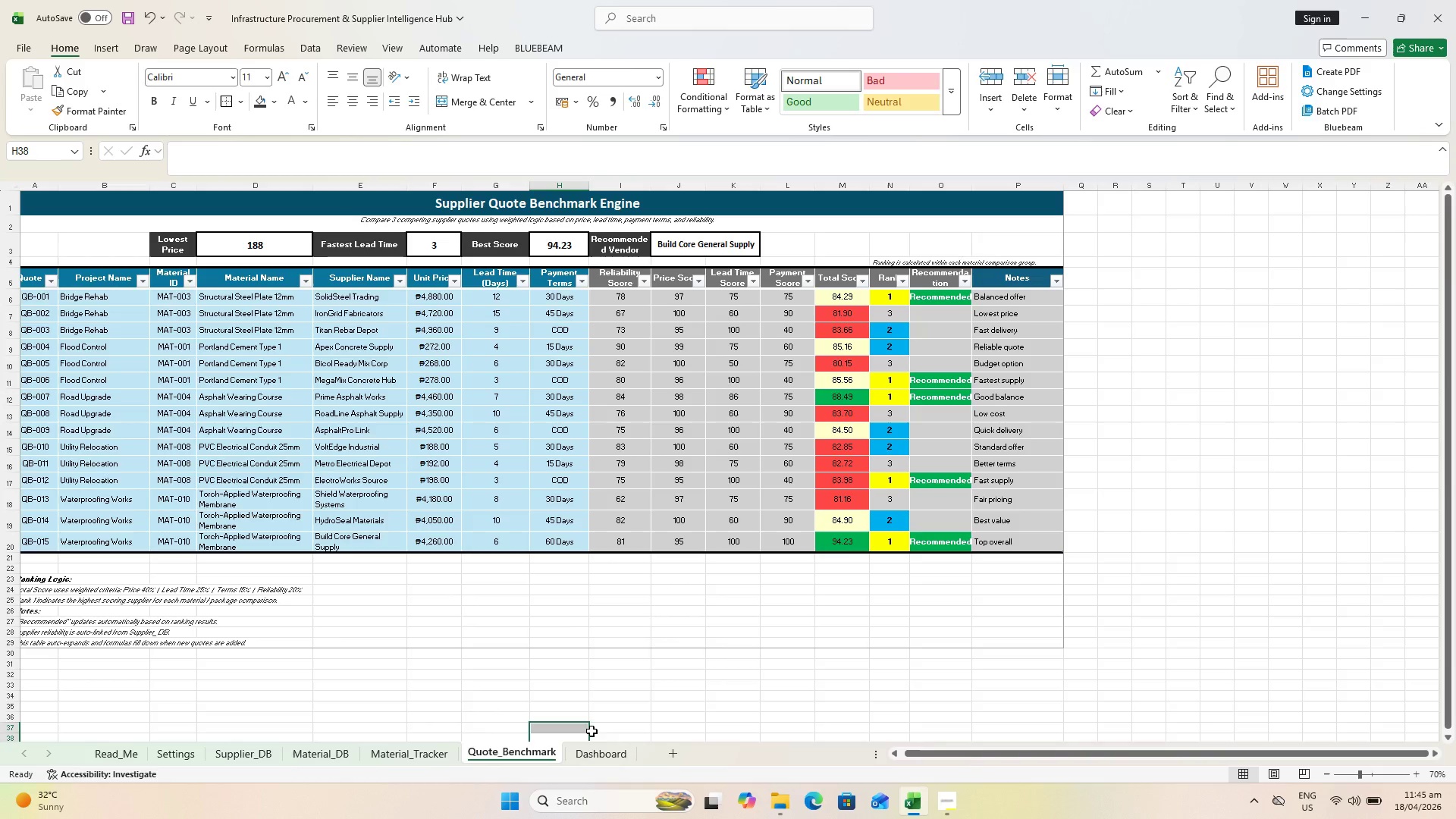 
left_click([818, 414])
 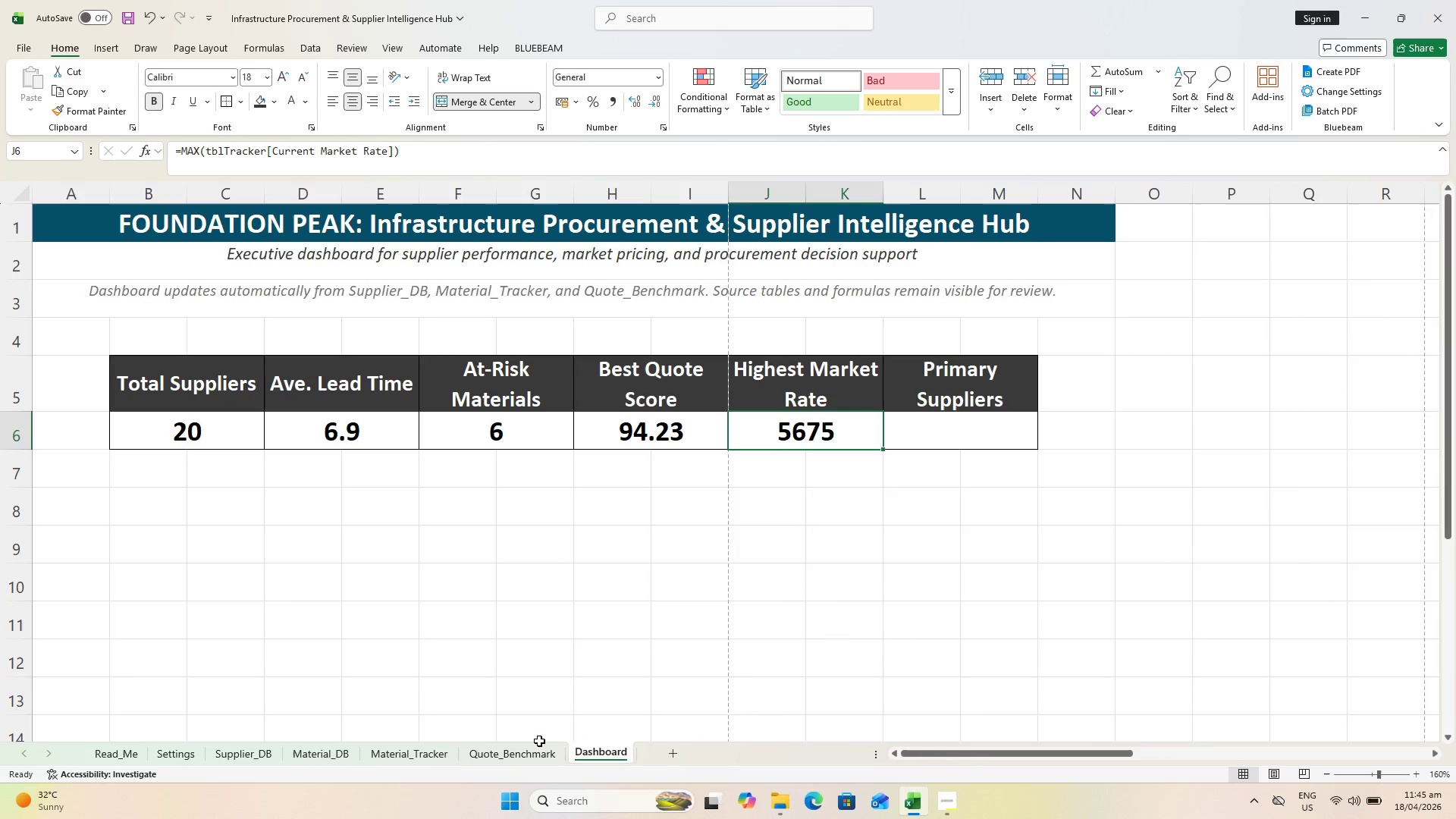 
left_click([525, 750])
 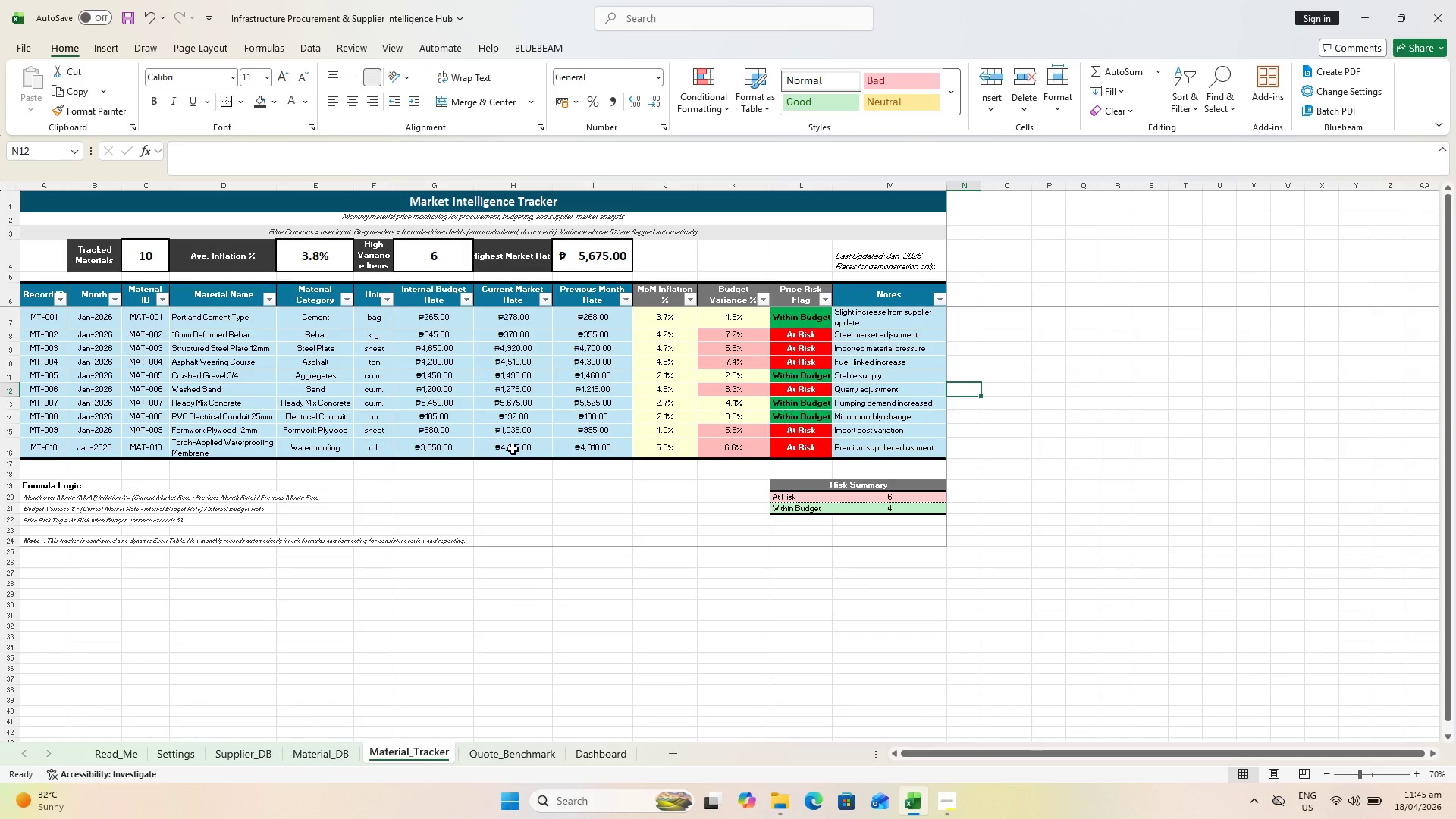 
wait(15.45)
 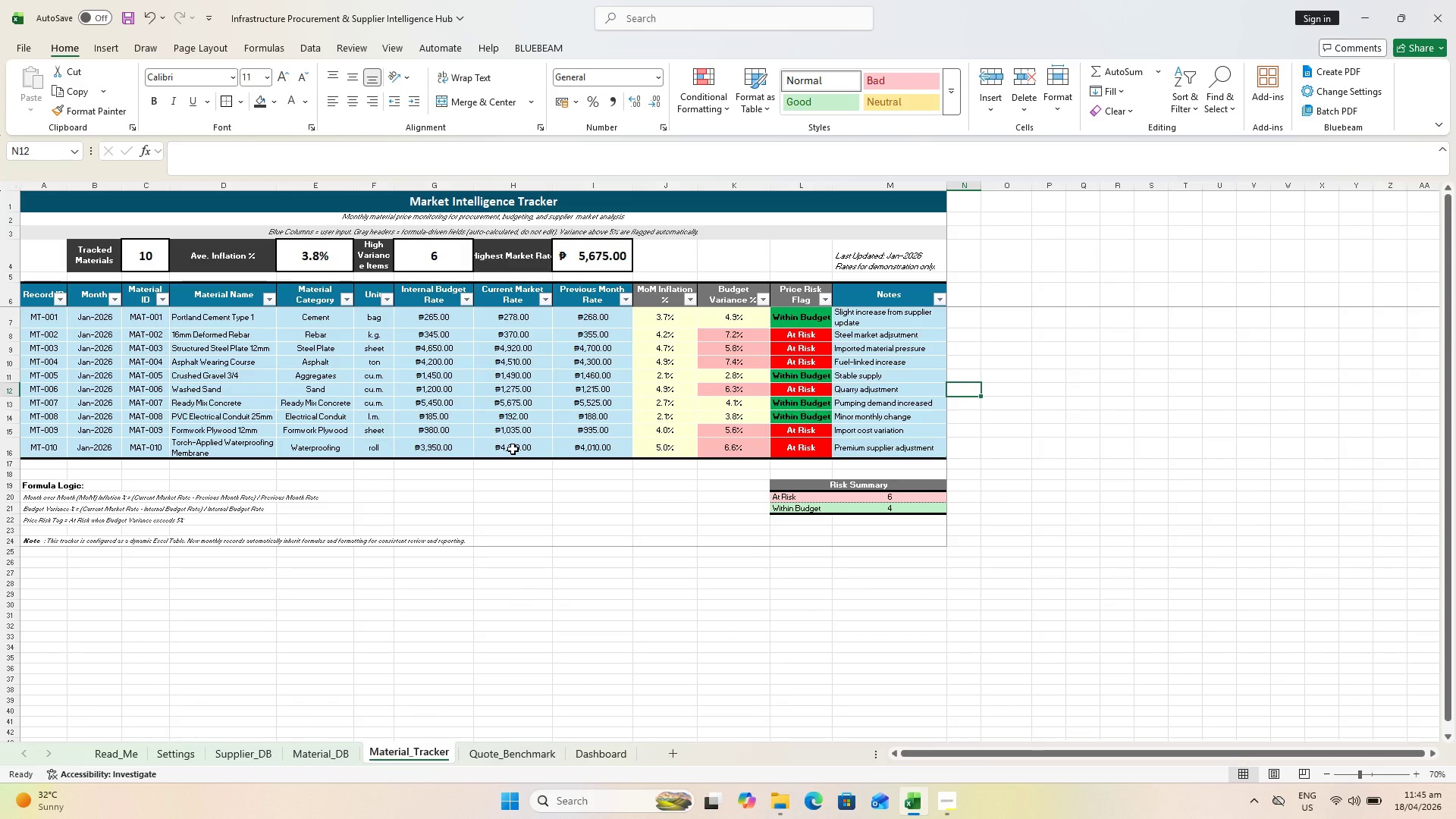 
left_click([420, 752])
 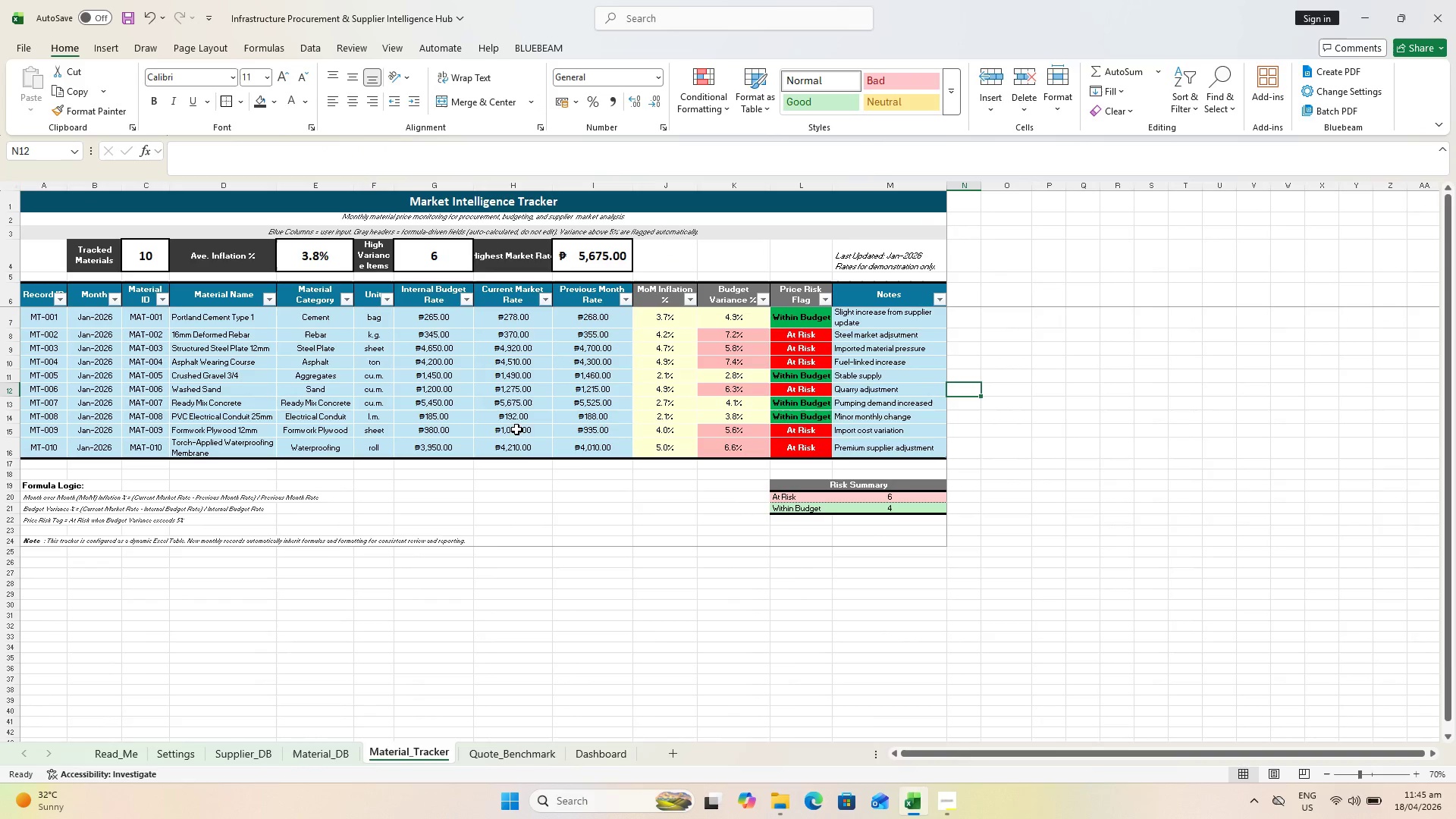 
wait(6.16)
 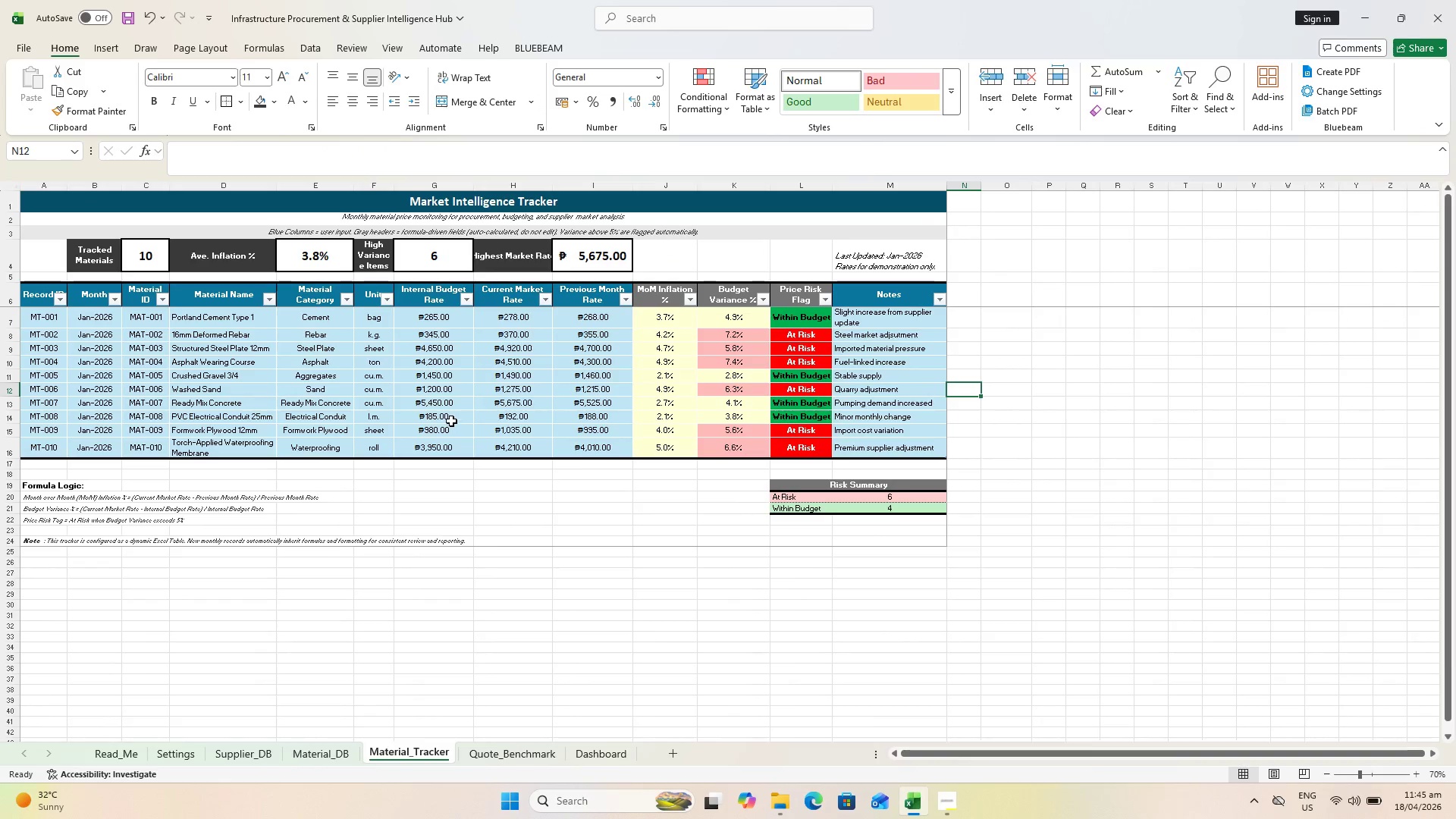 
left_click([589, 755])
 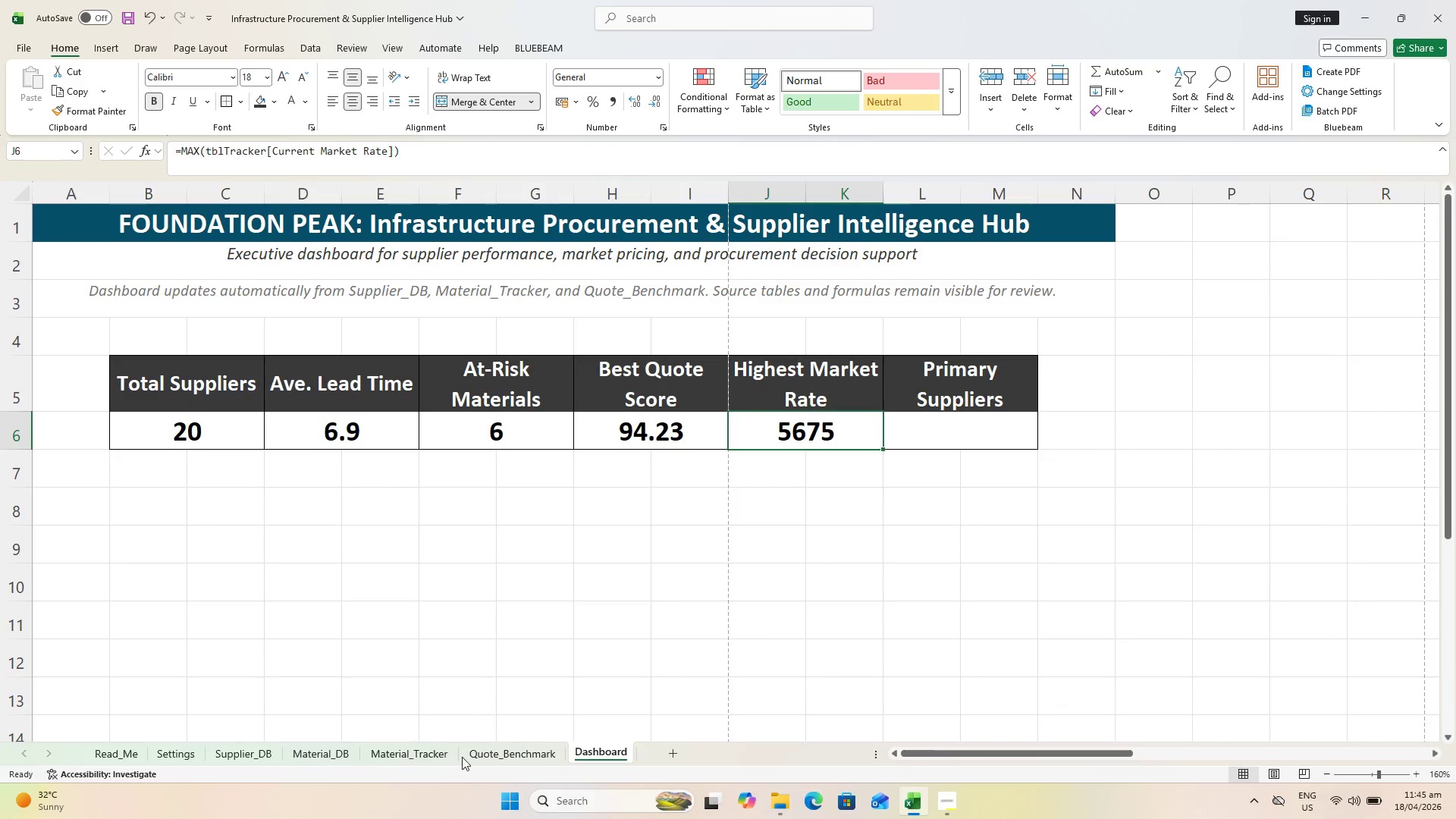 
left_click_drag(start_coordinate=[489, 751], to_coordinate=[485, 751])
 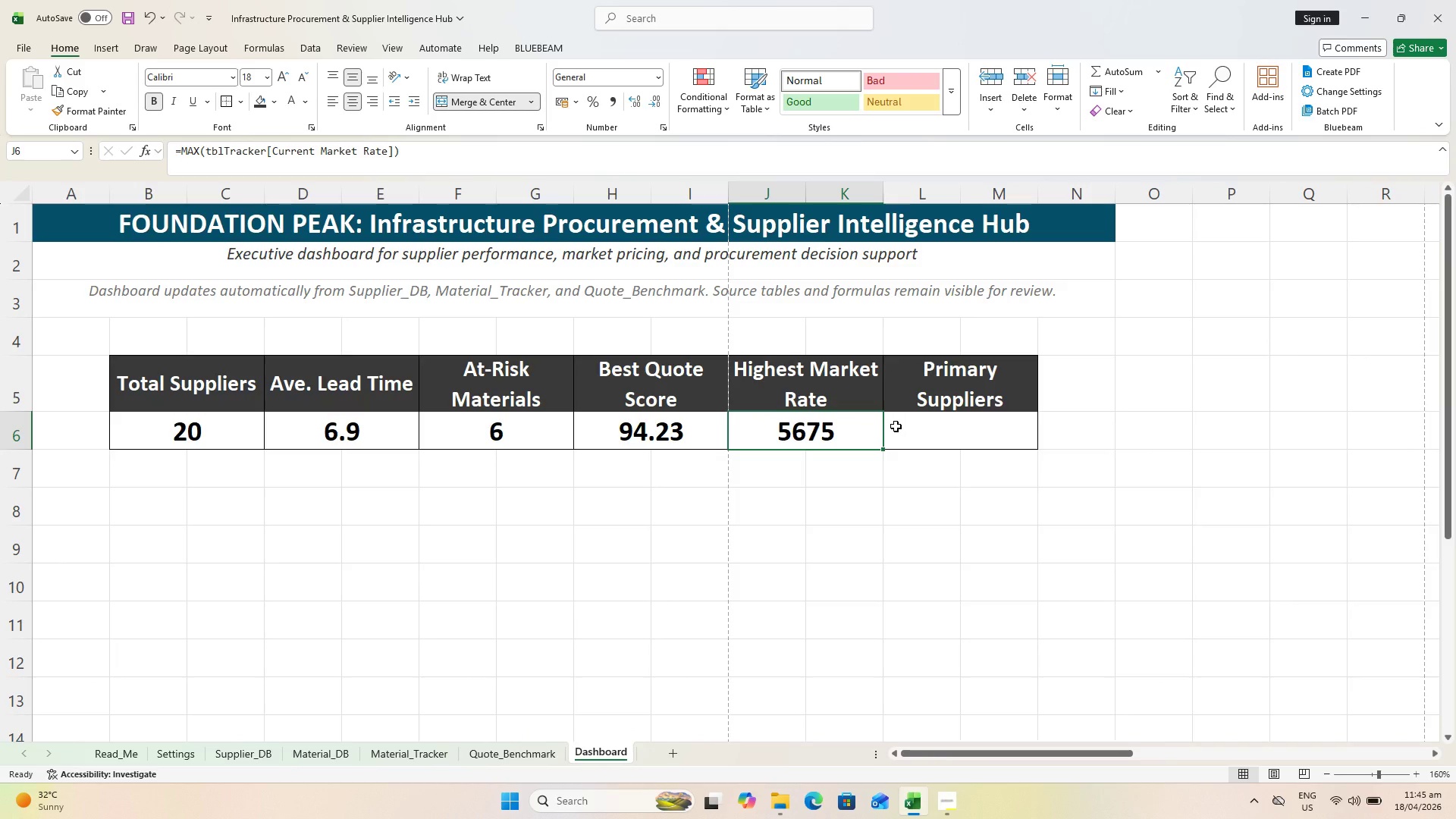 
wait(5.28)
 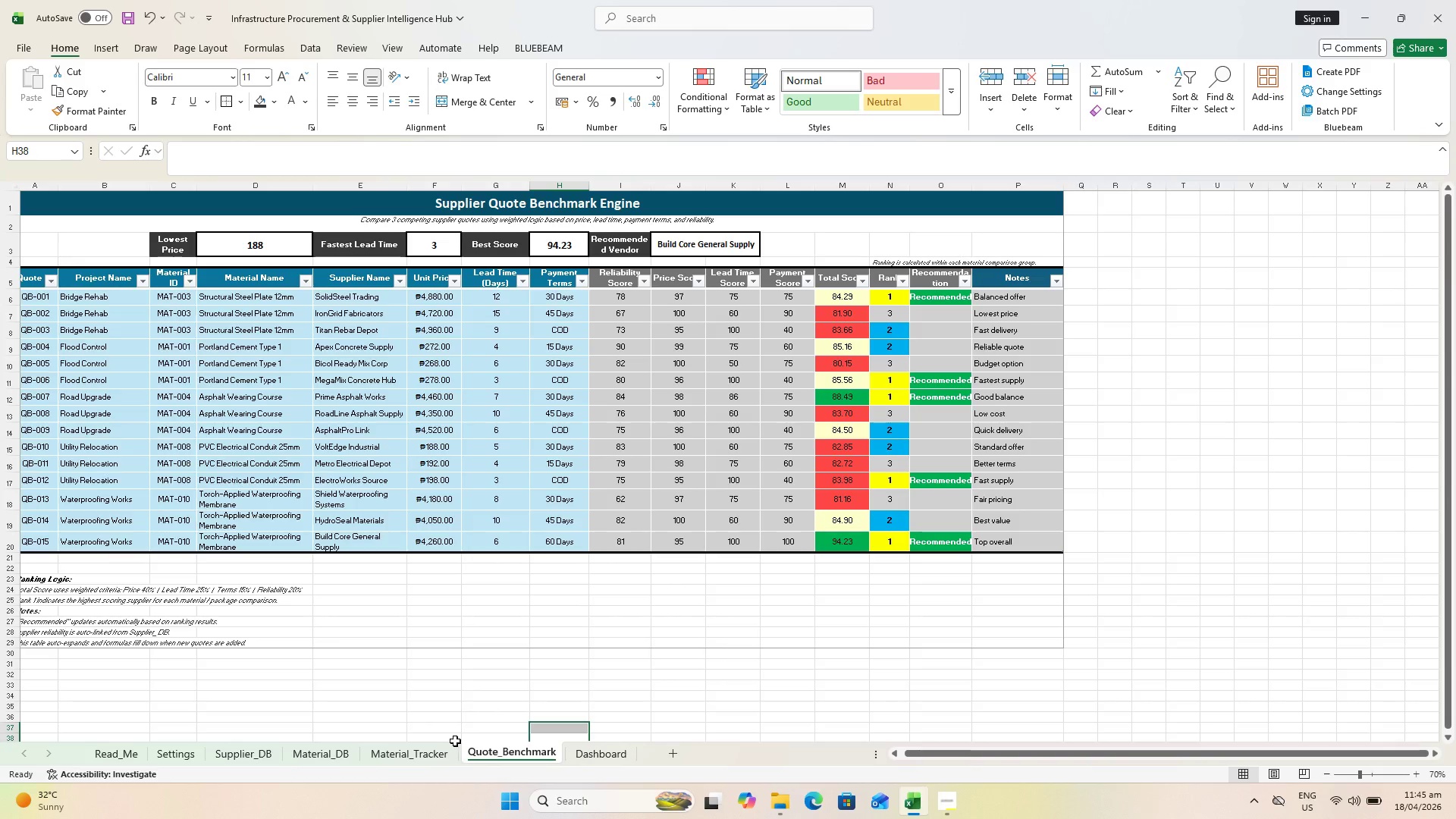 
left_click([900, 430])
 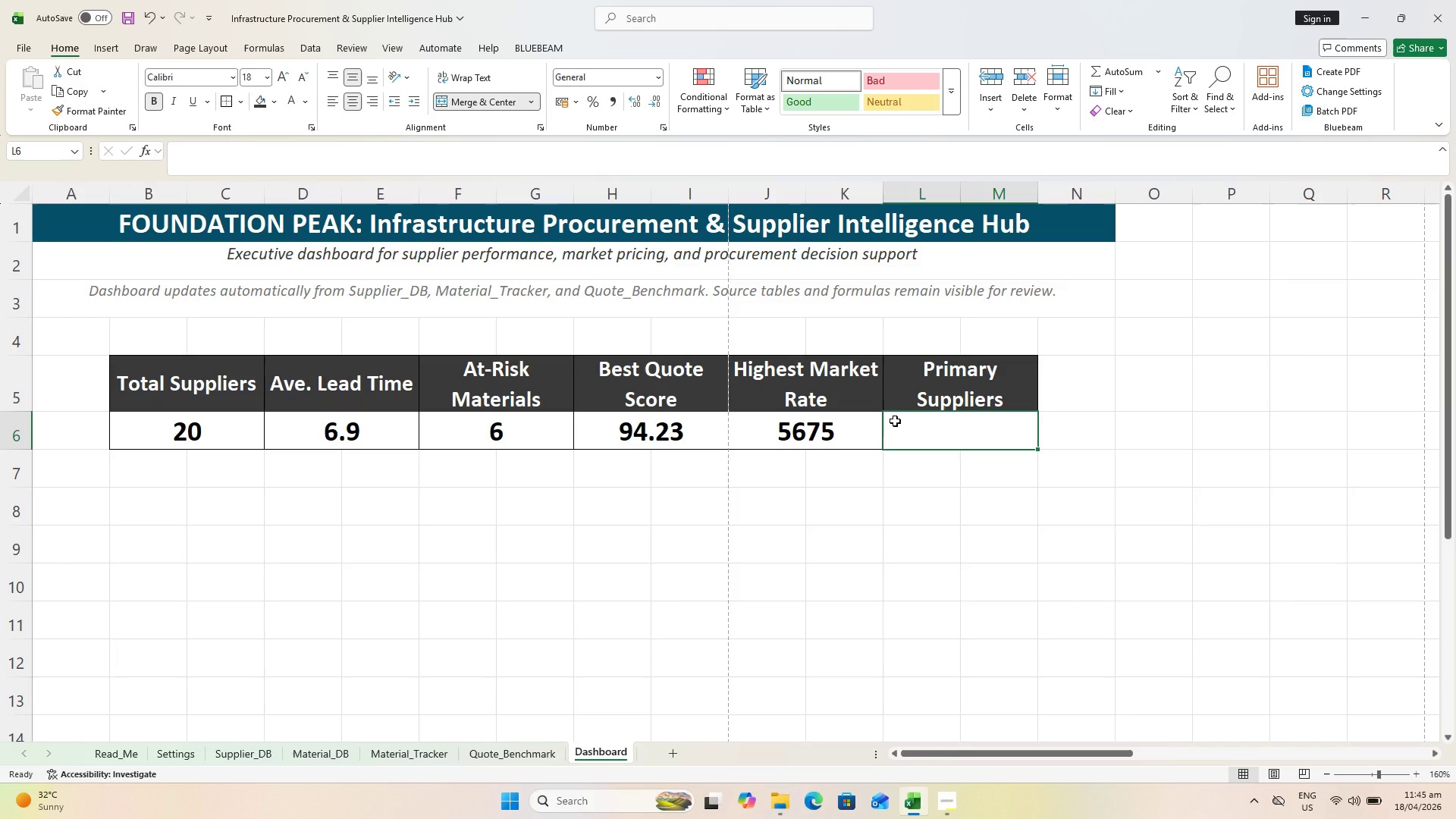 
type(=COUNTIF(tbl)
 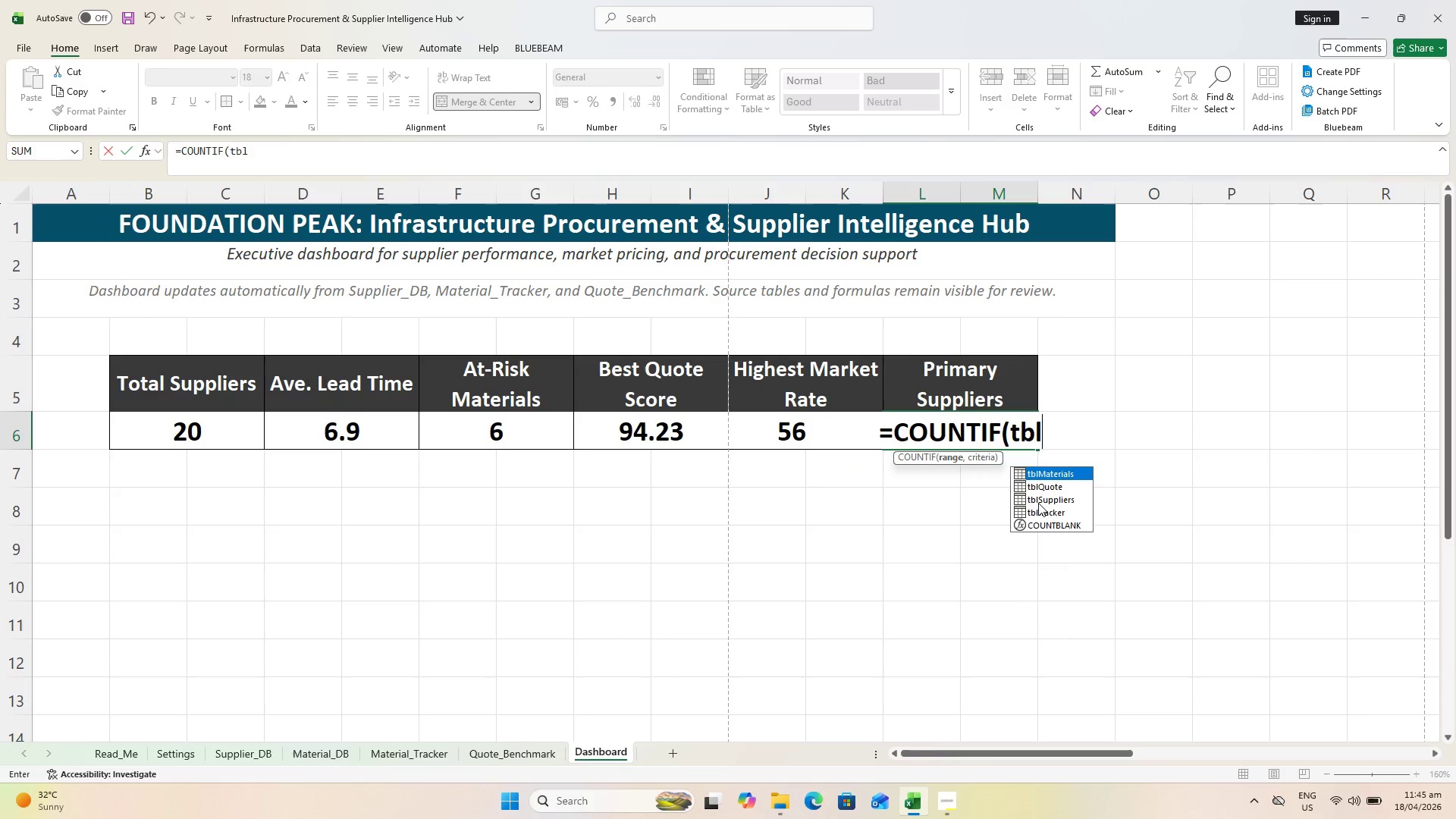 
double_click([1038, 502])
 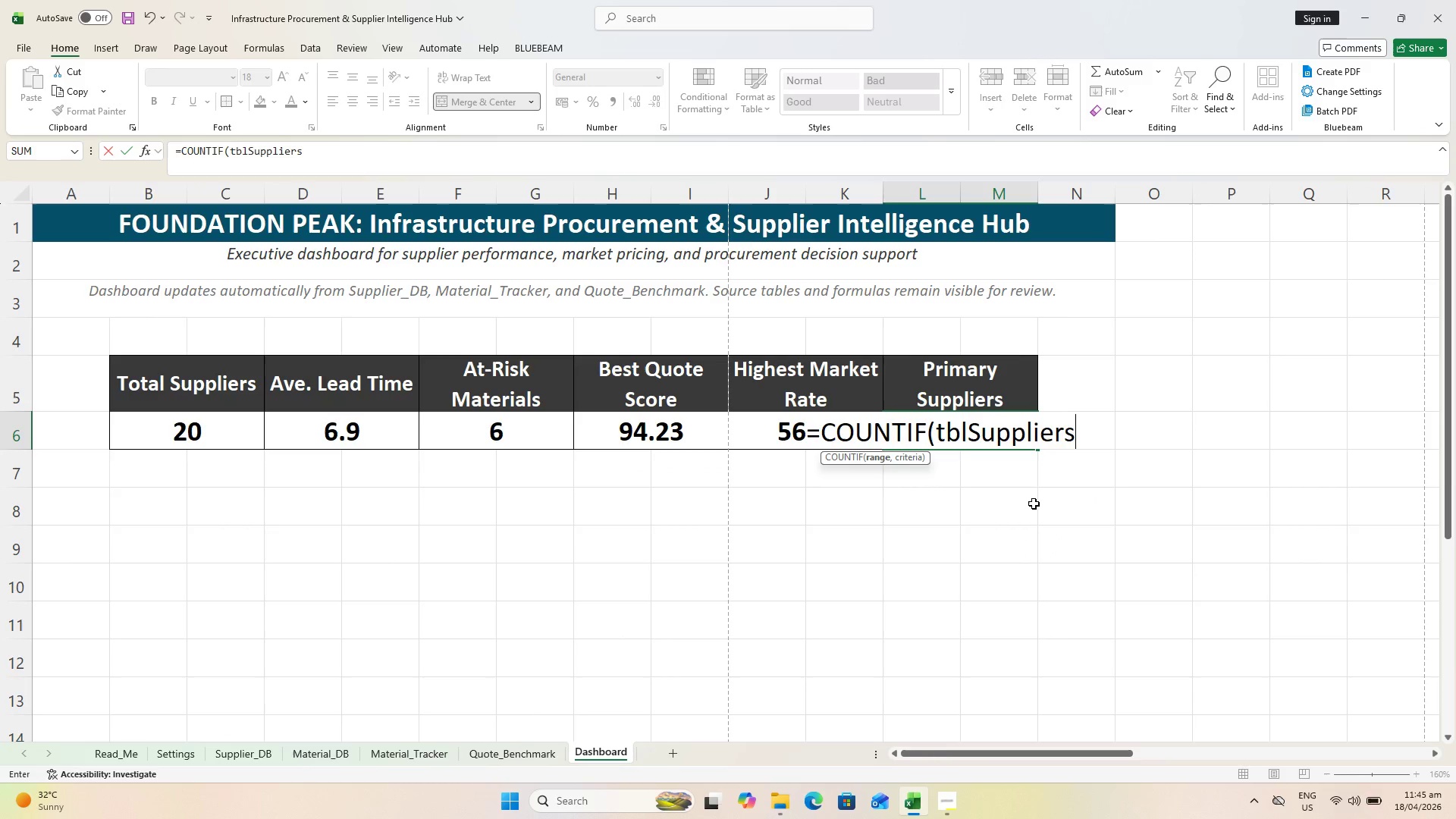 
key(BracketLeft)
 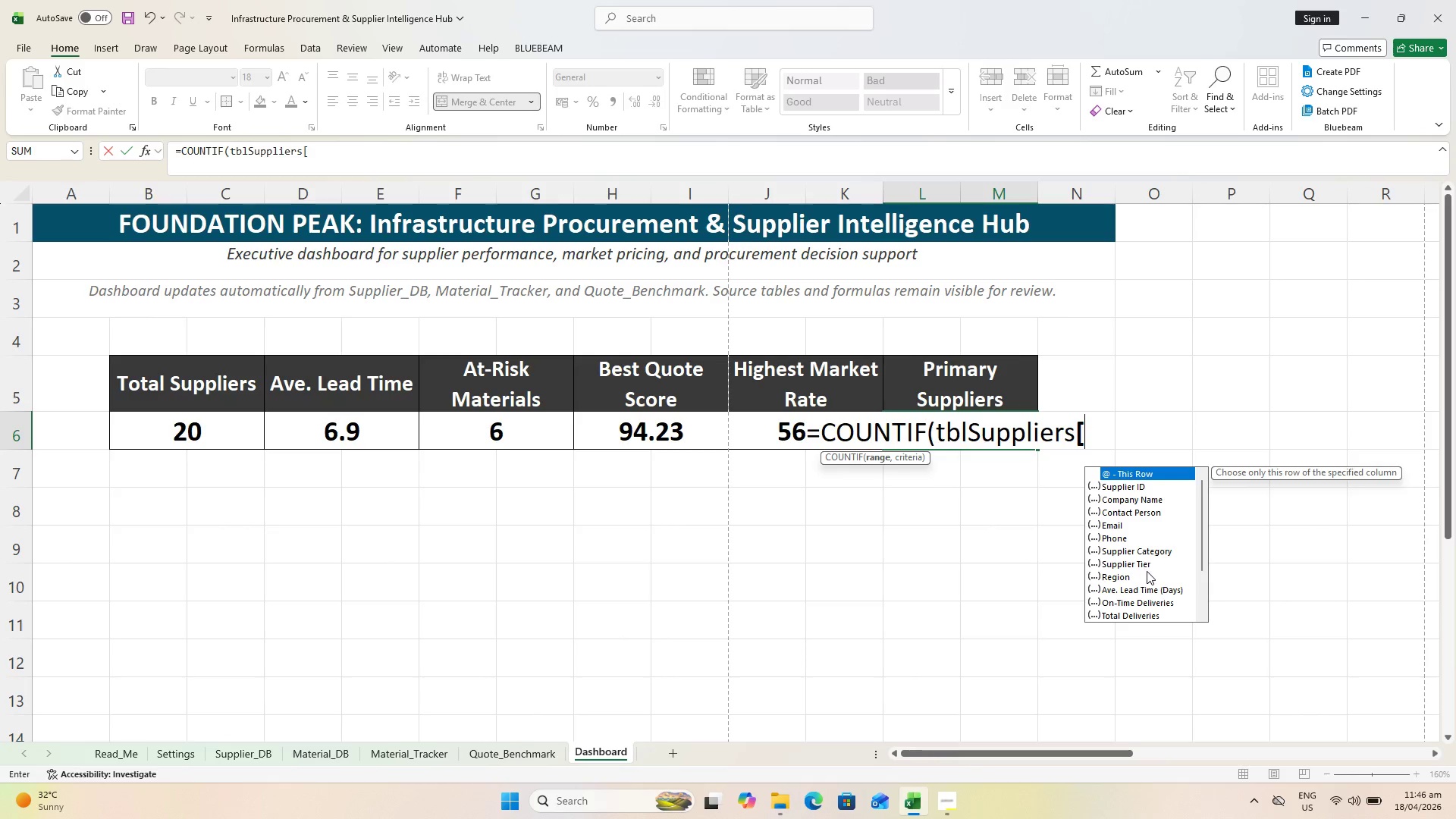 
wait(5.8)
 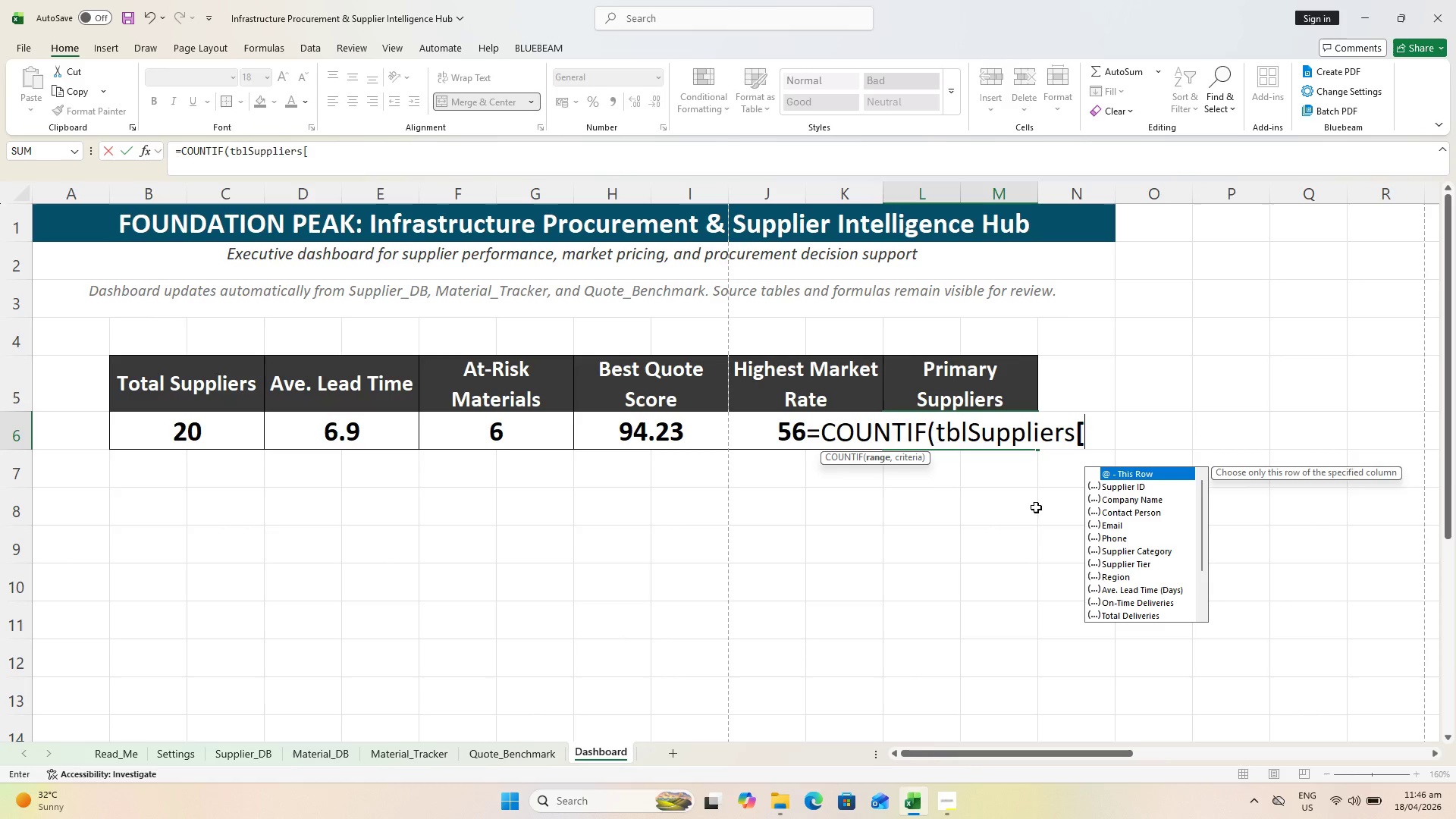 
double_click([1149, 566])
 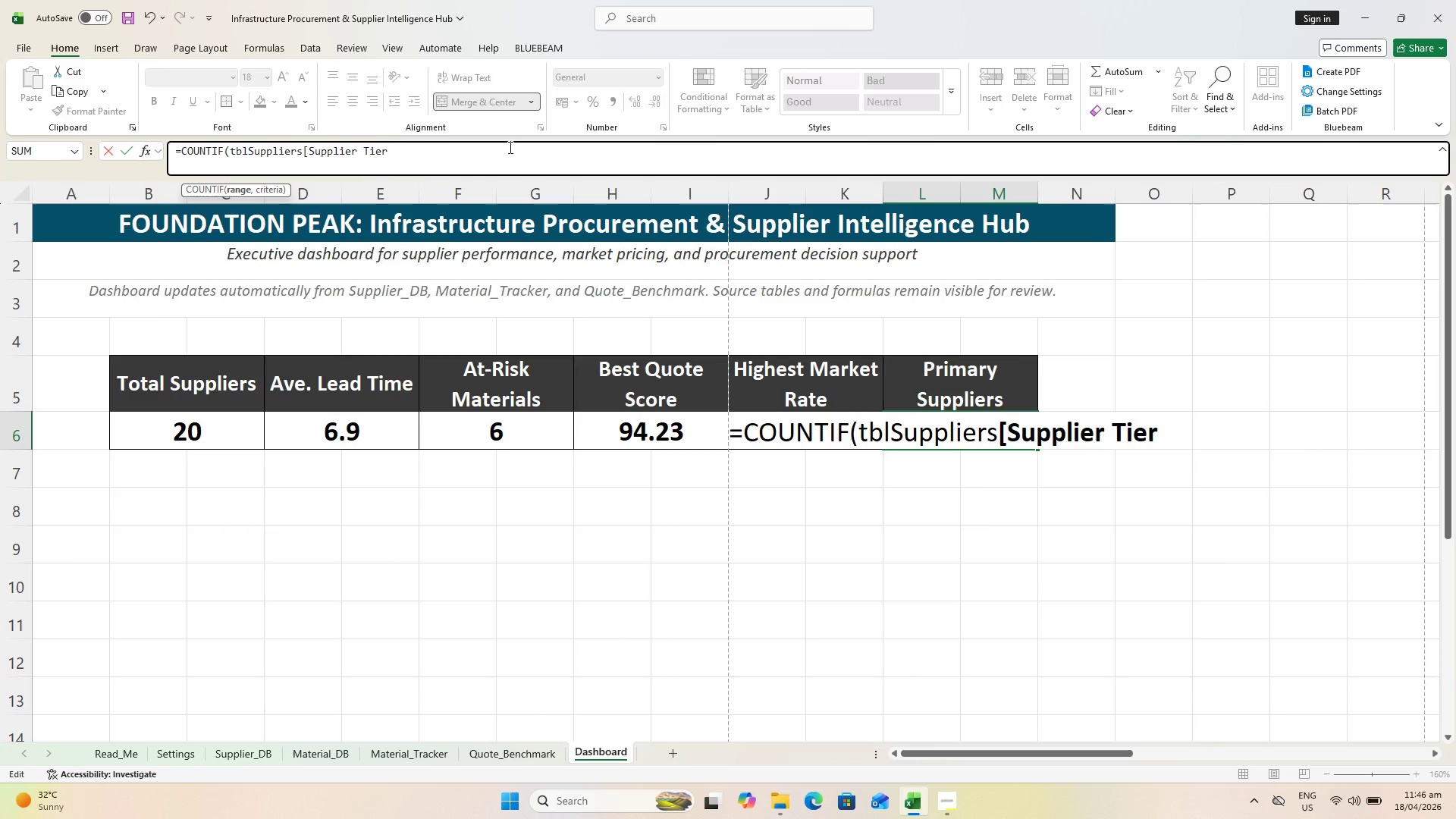 
type(], "Primary"))
 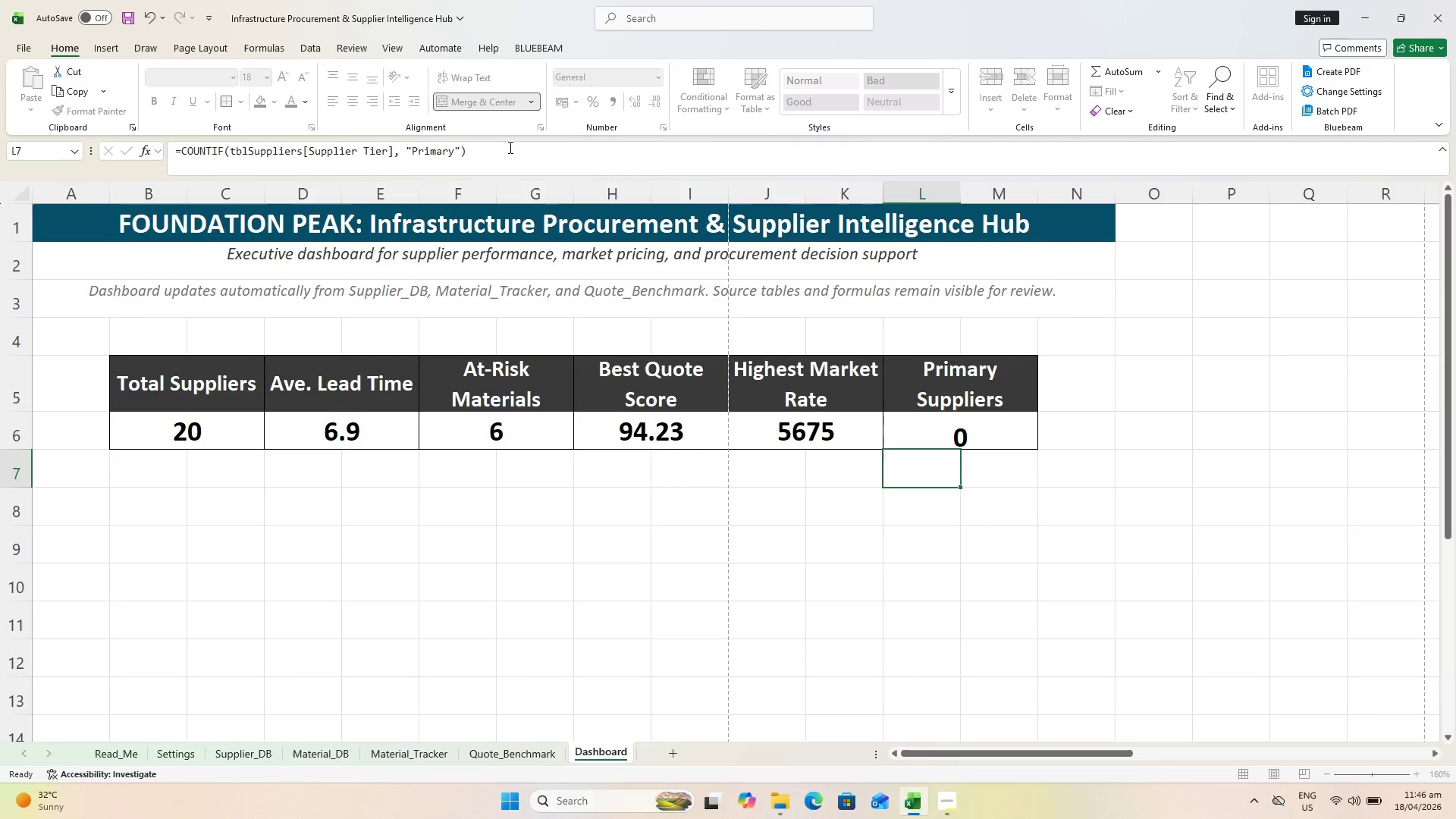 
 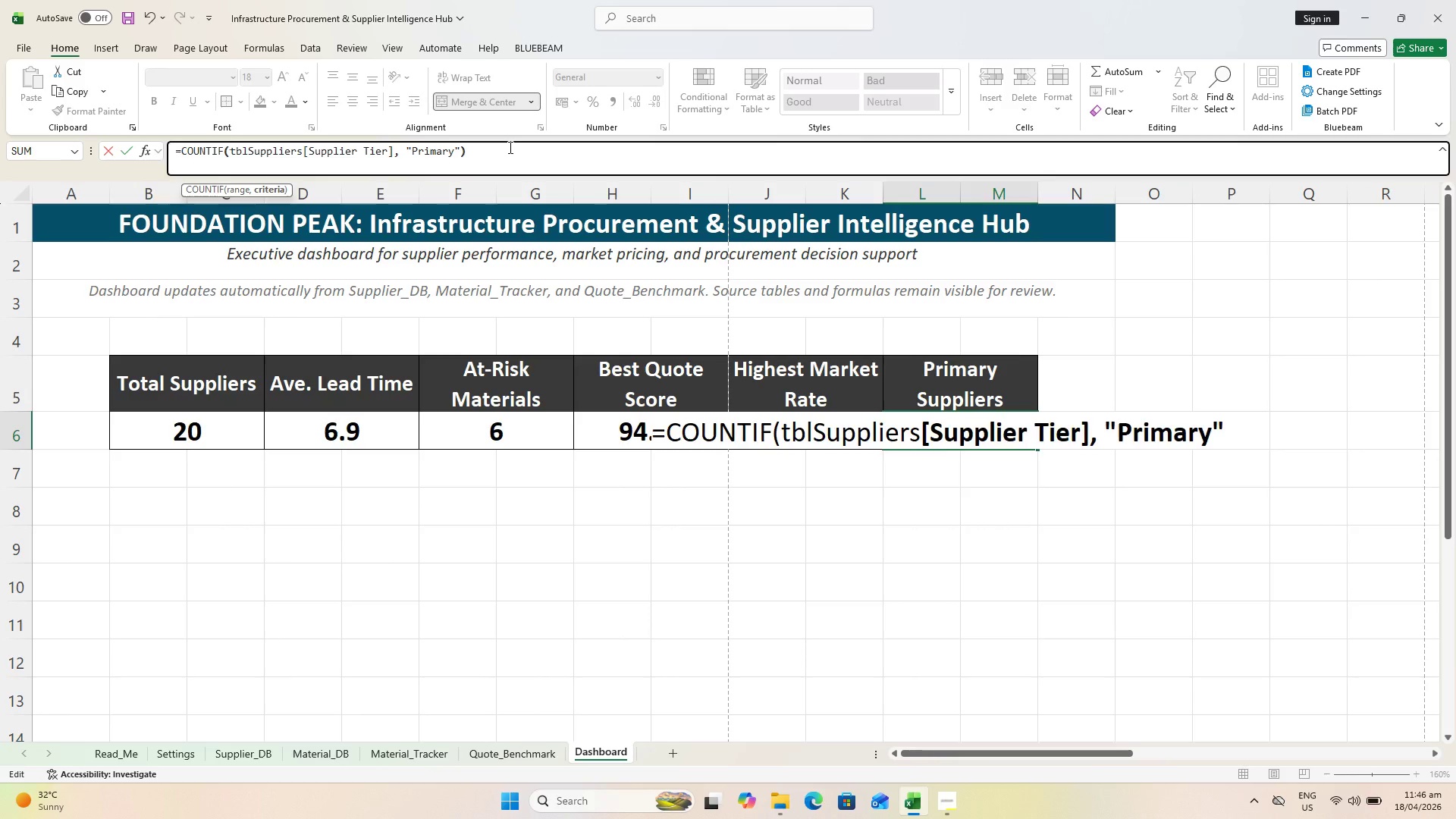 
key(Enter)
 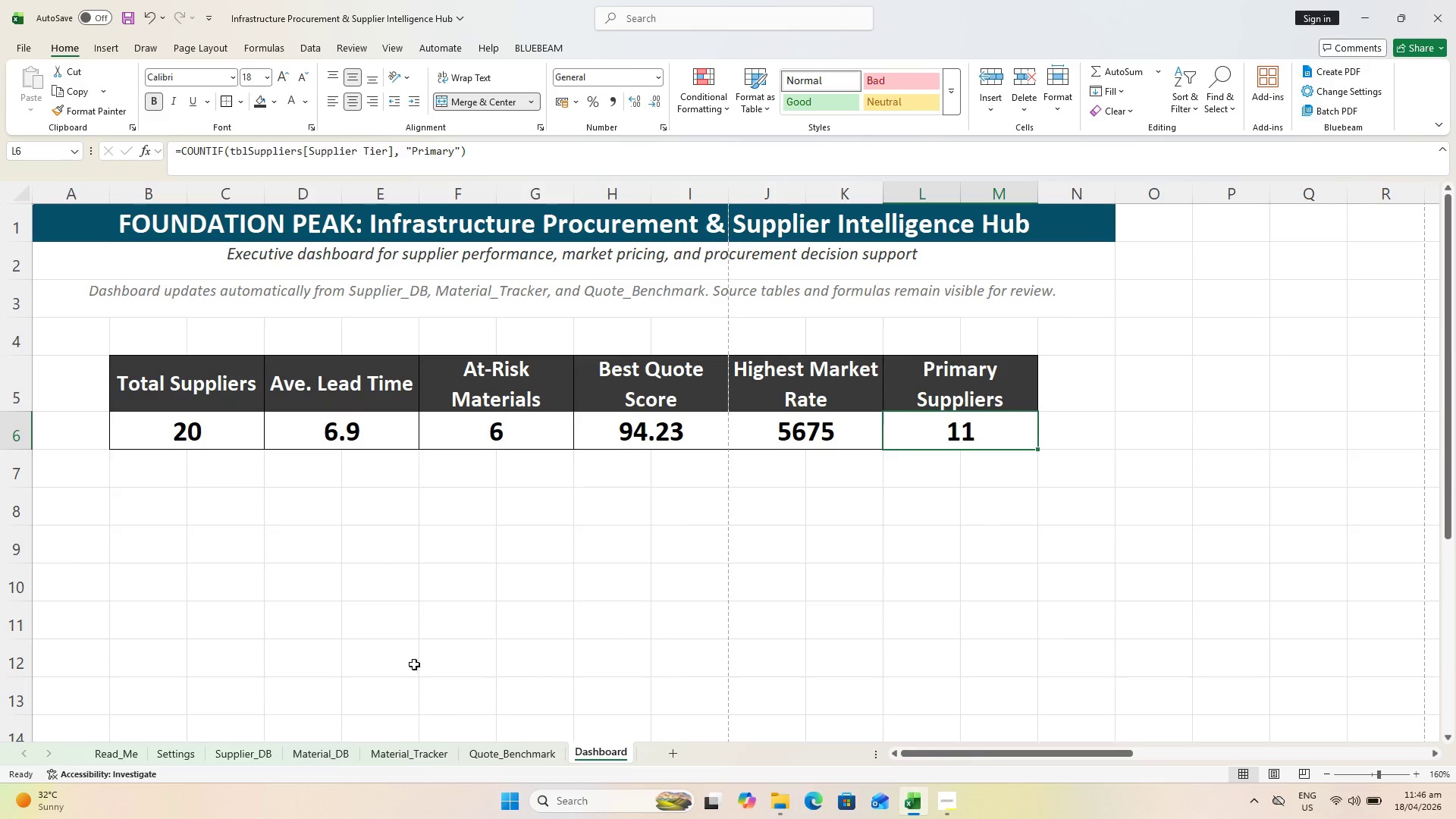 
wait(5.05)
 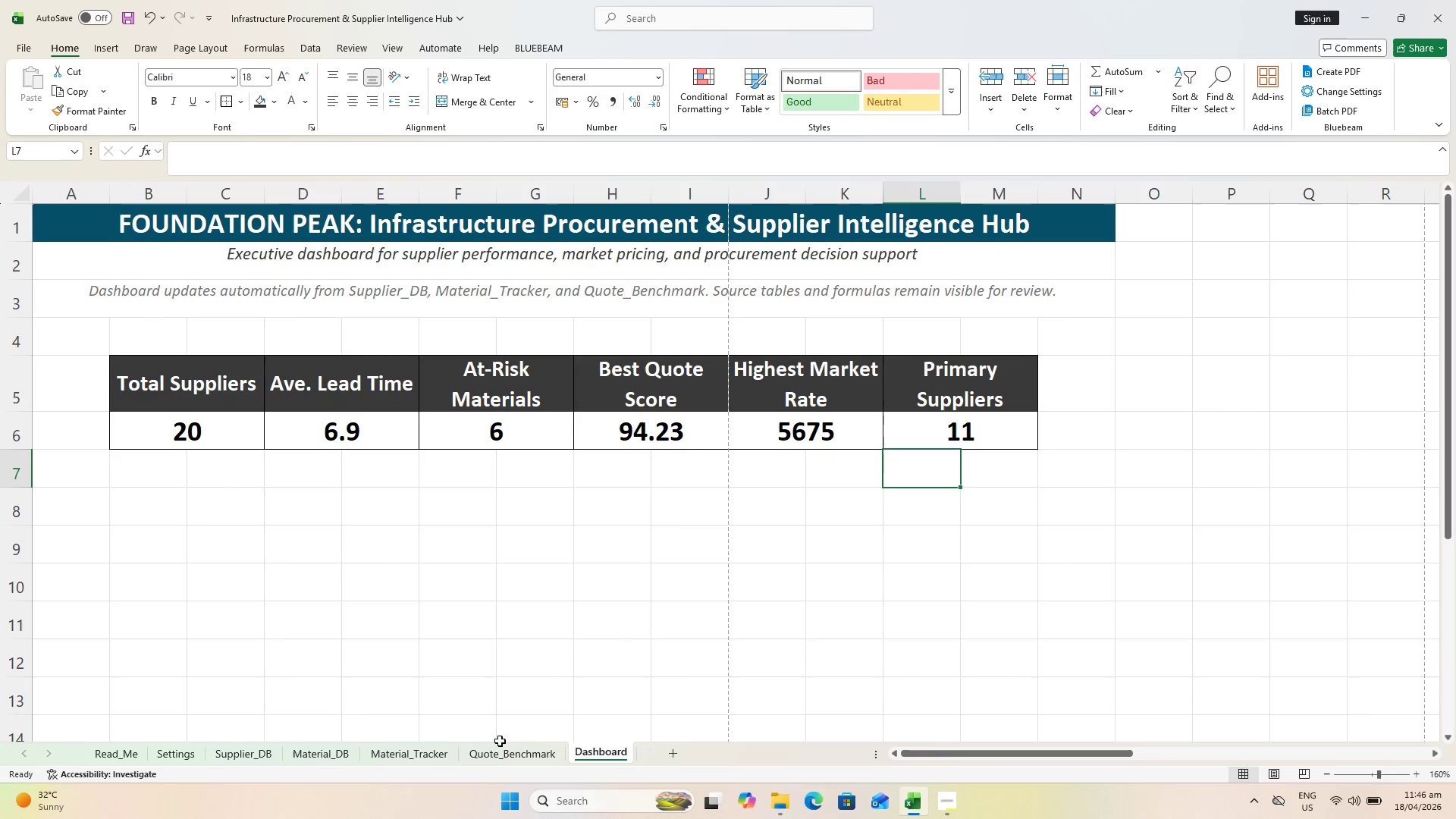 
mouse_move([278, 748])
 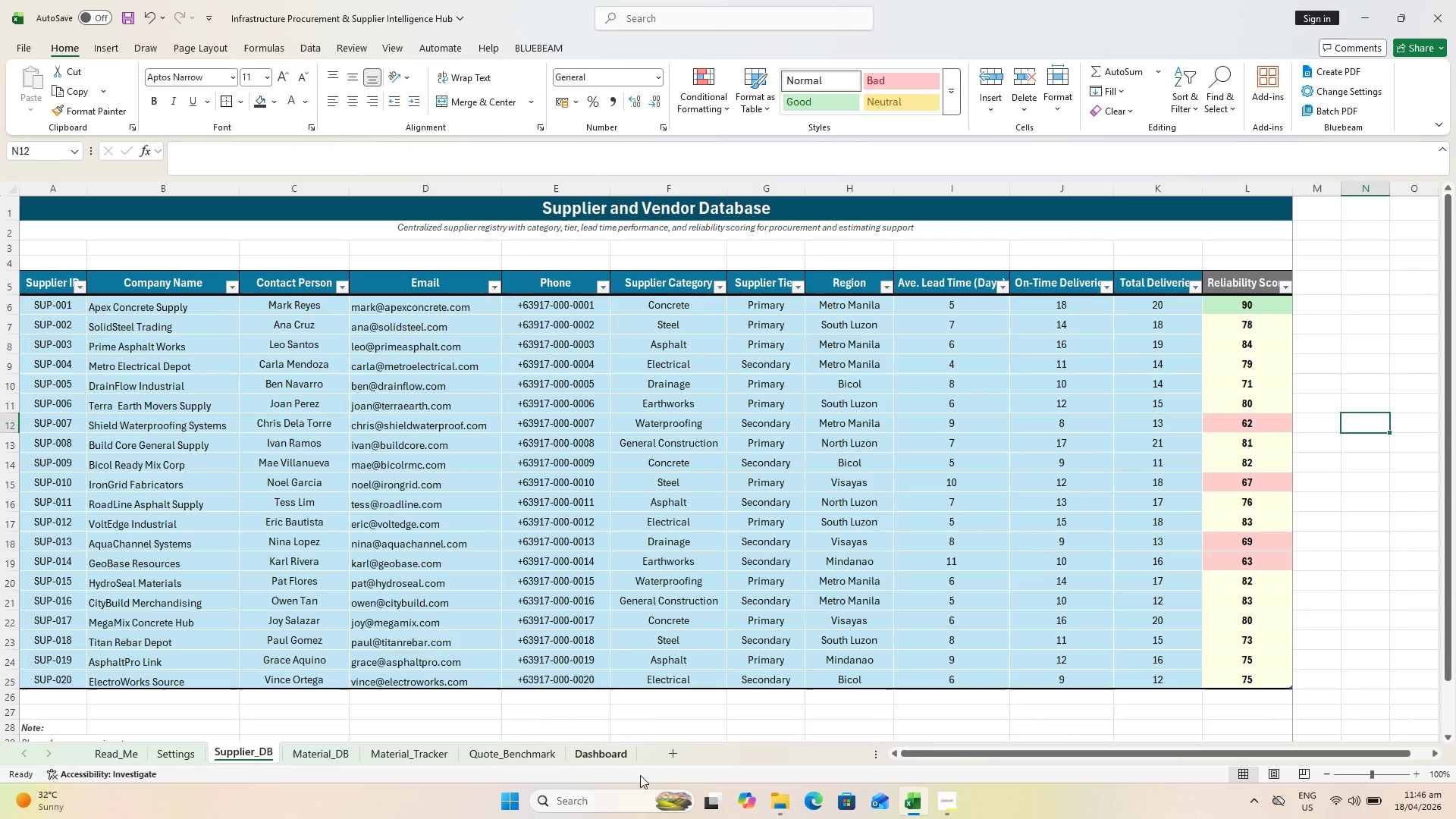 
left_click([612, 757])
 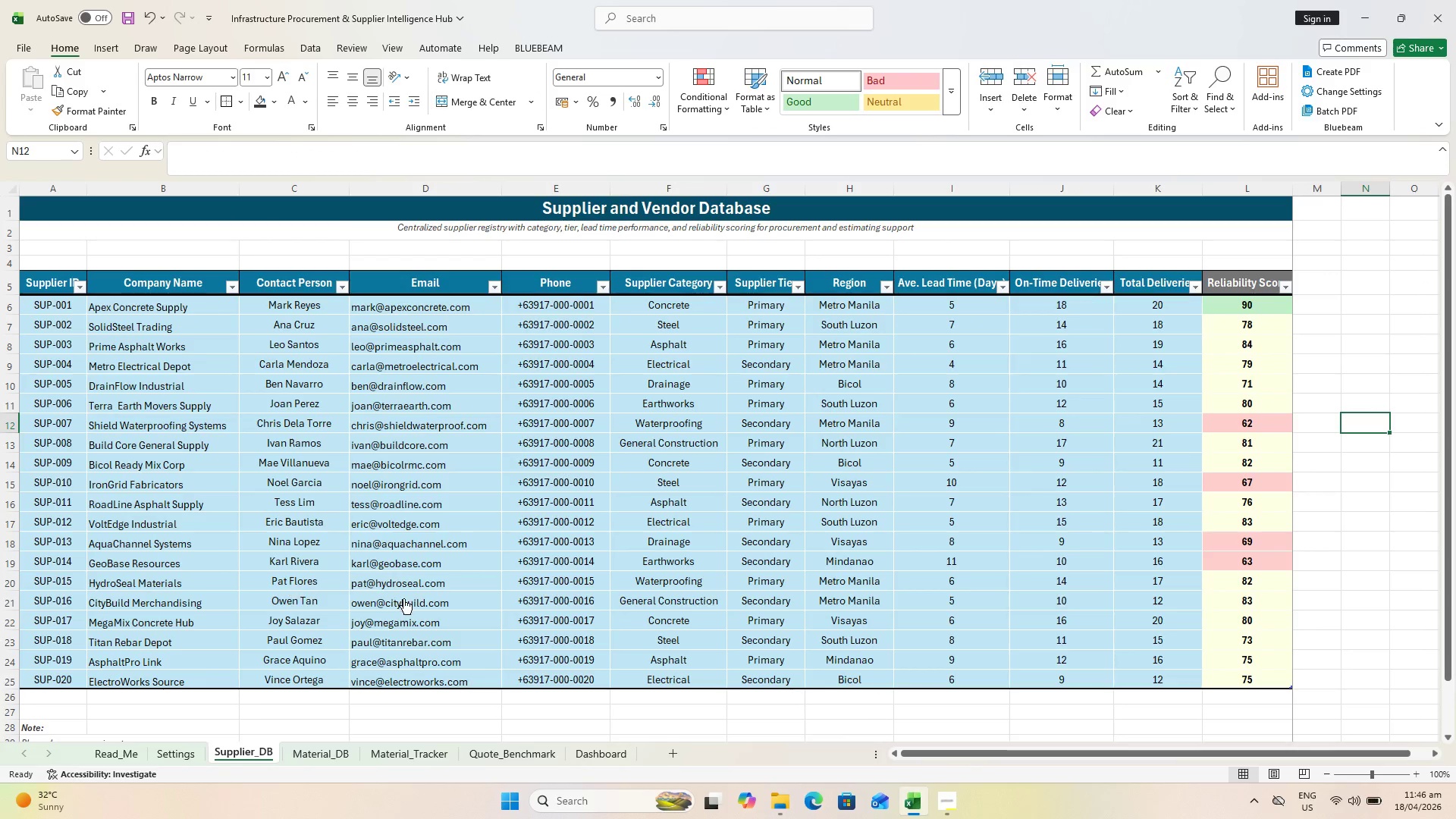 
wait(10.92)
 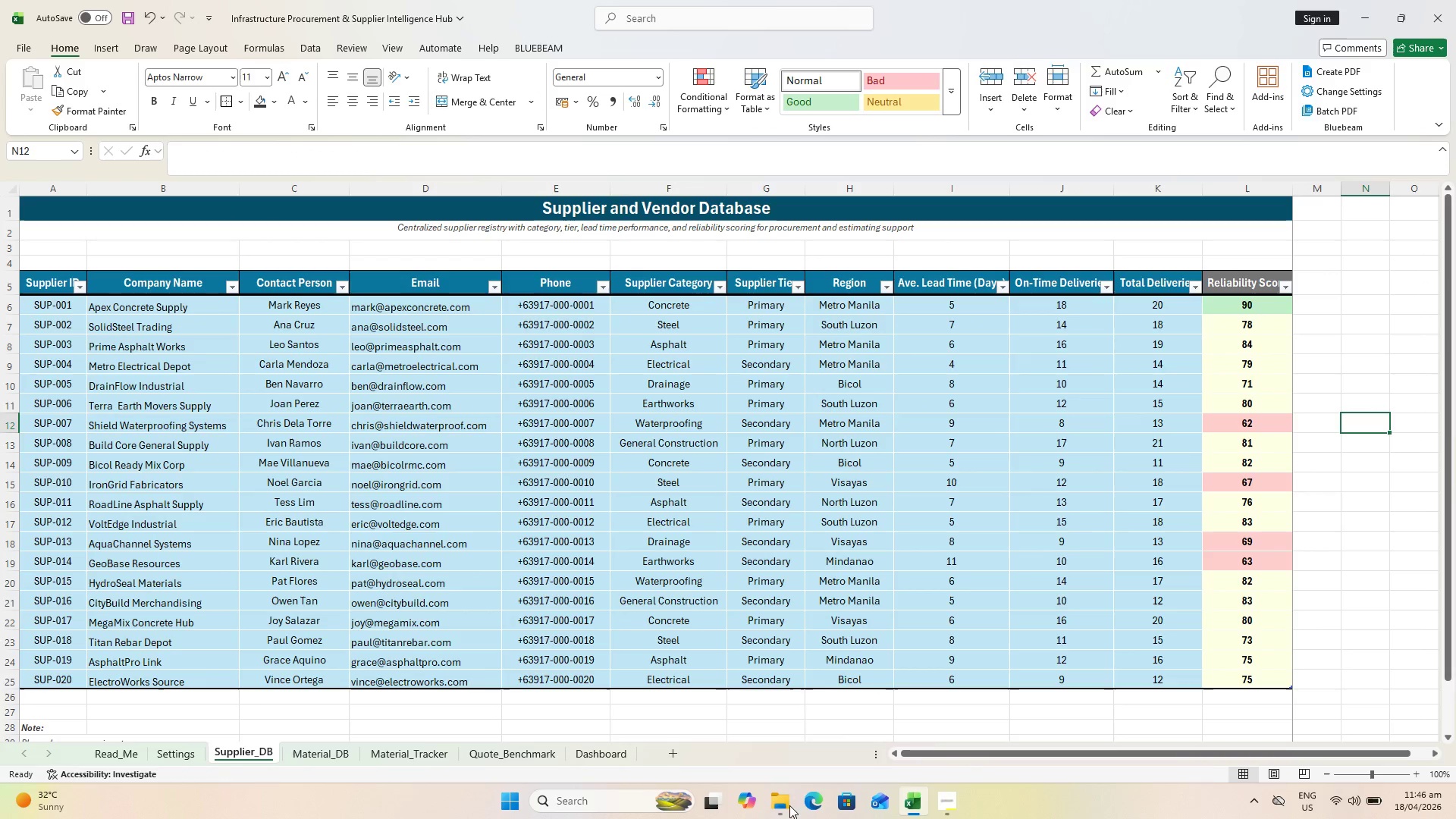 
key(Control+S)
 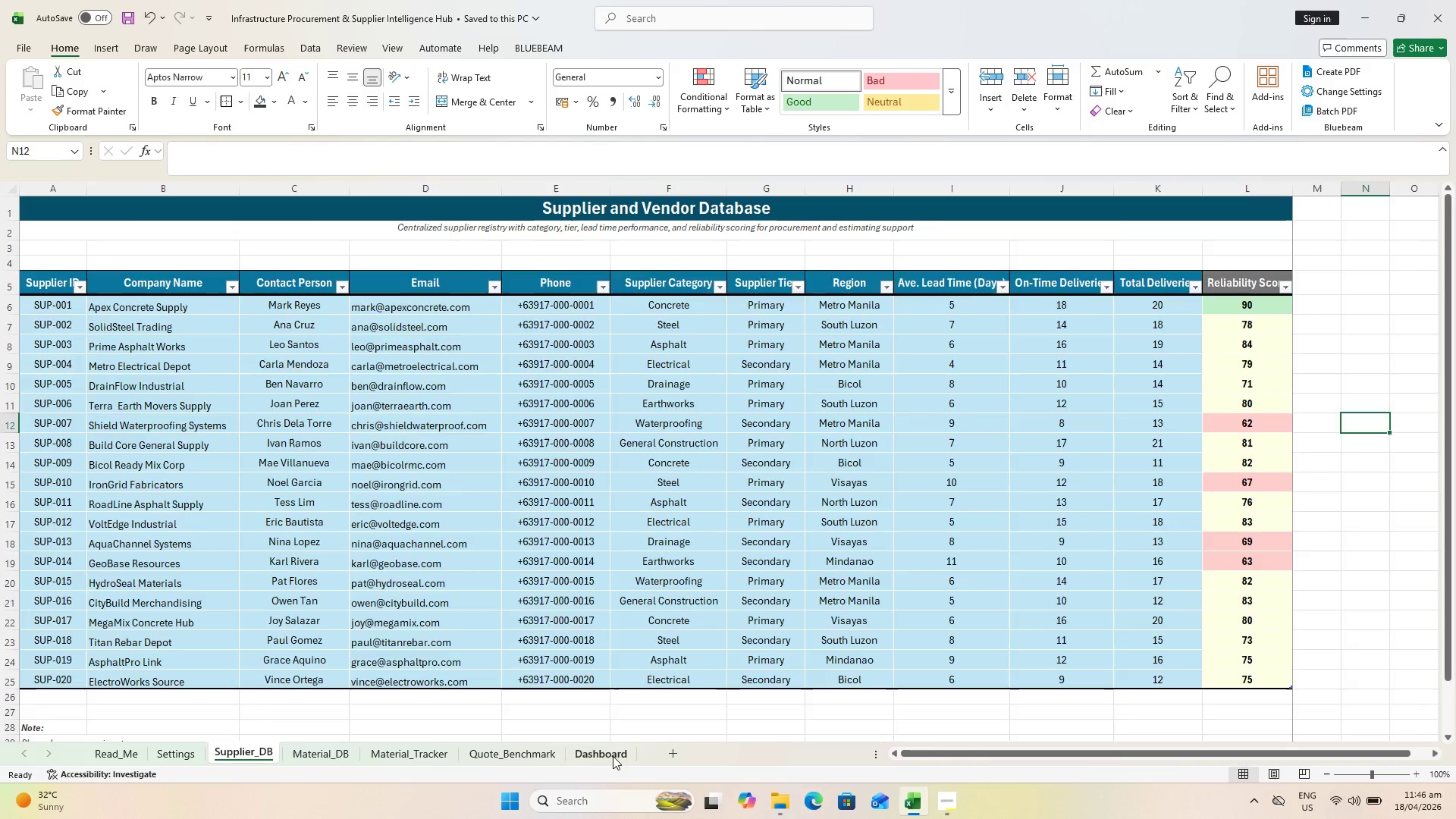 
left_click_drag(start_coordinate=[865, 513], to_coordinate=[872, 523])
 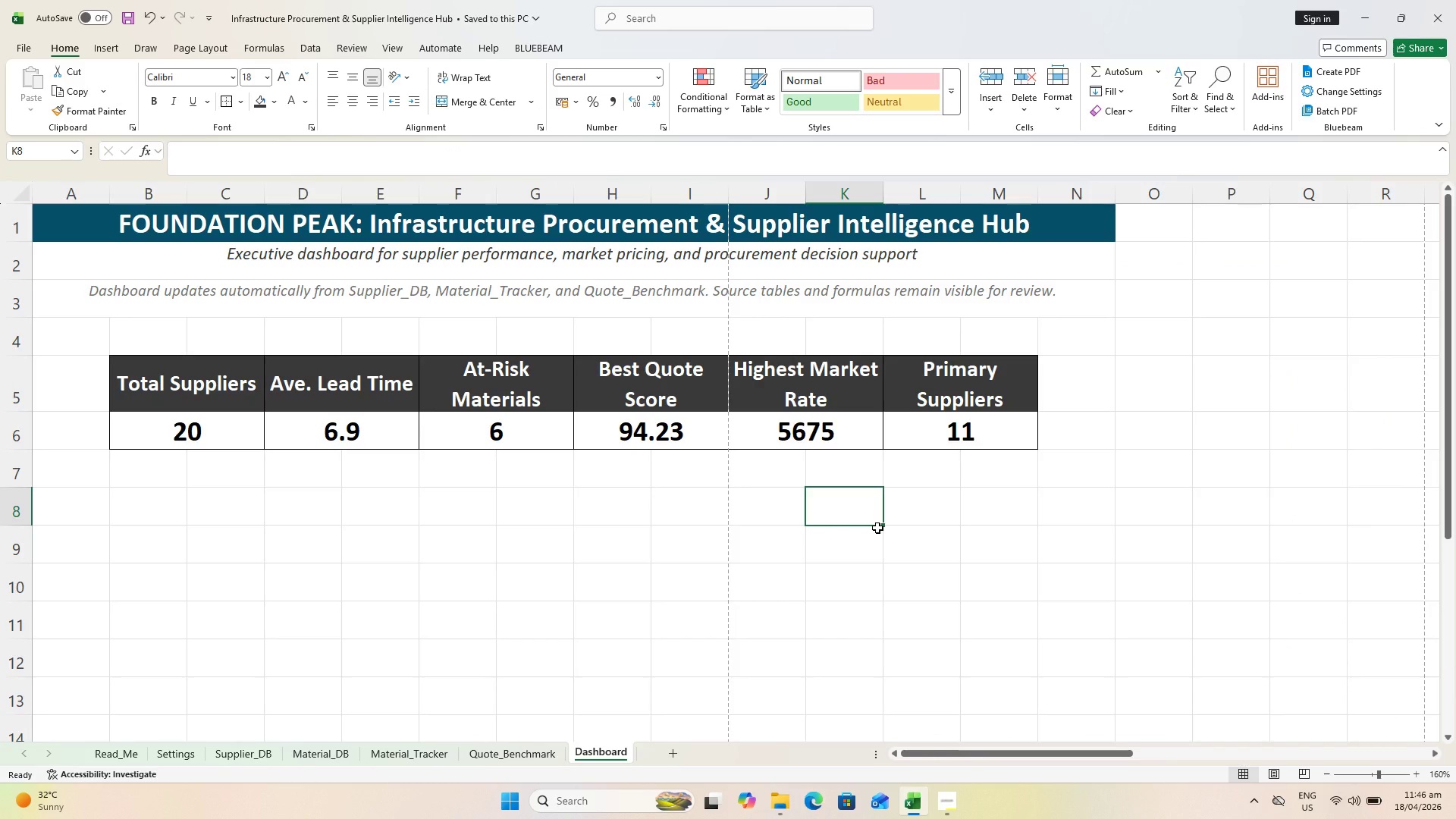 
key(Control+ControlLeft)
 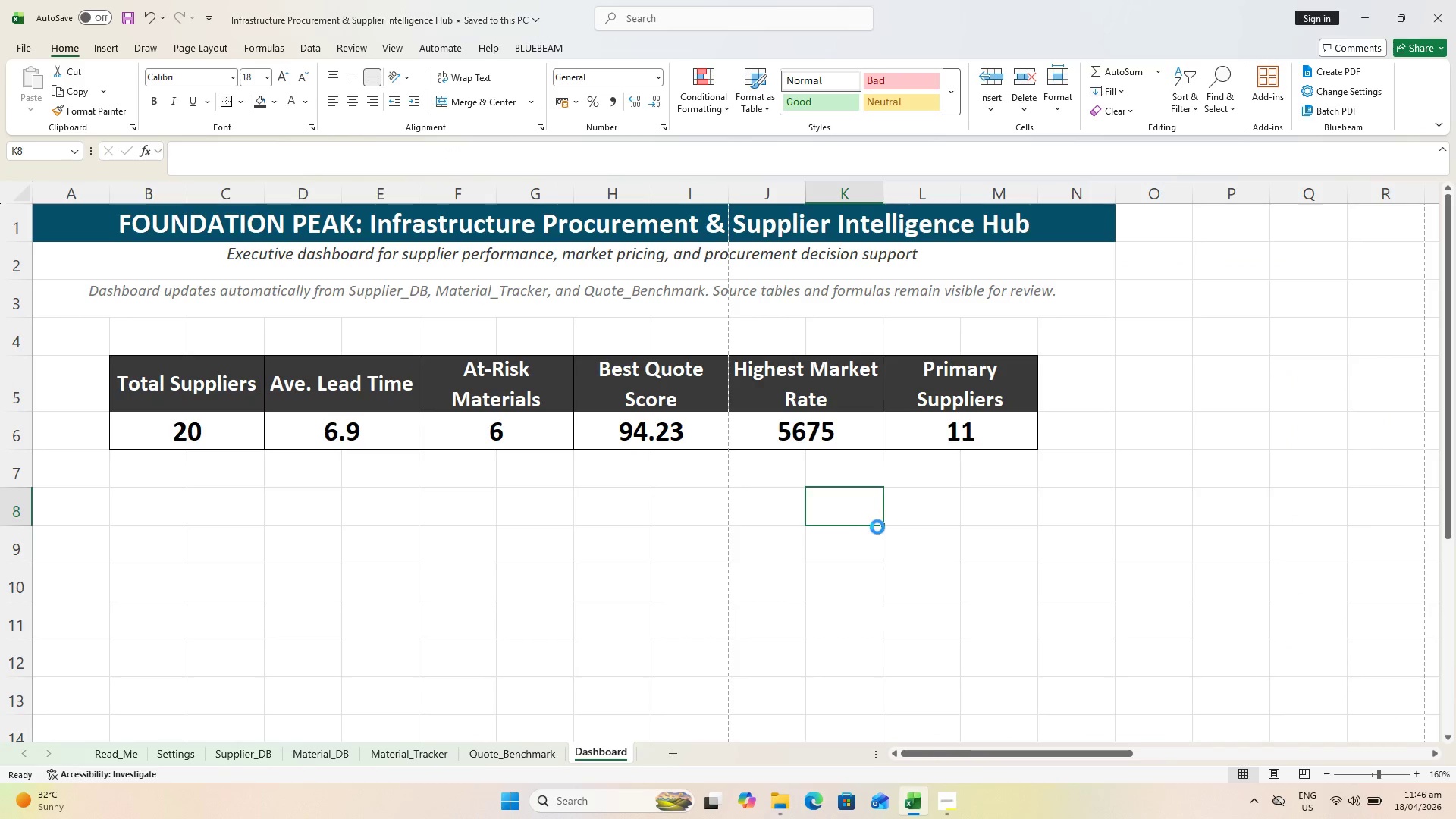 
key(Control+S)
 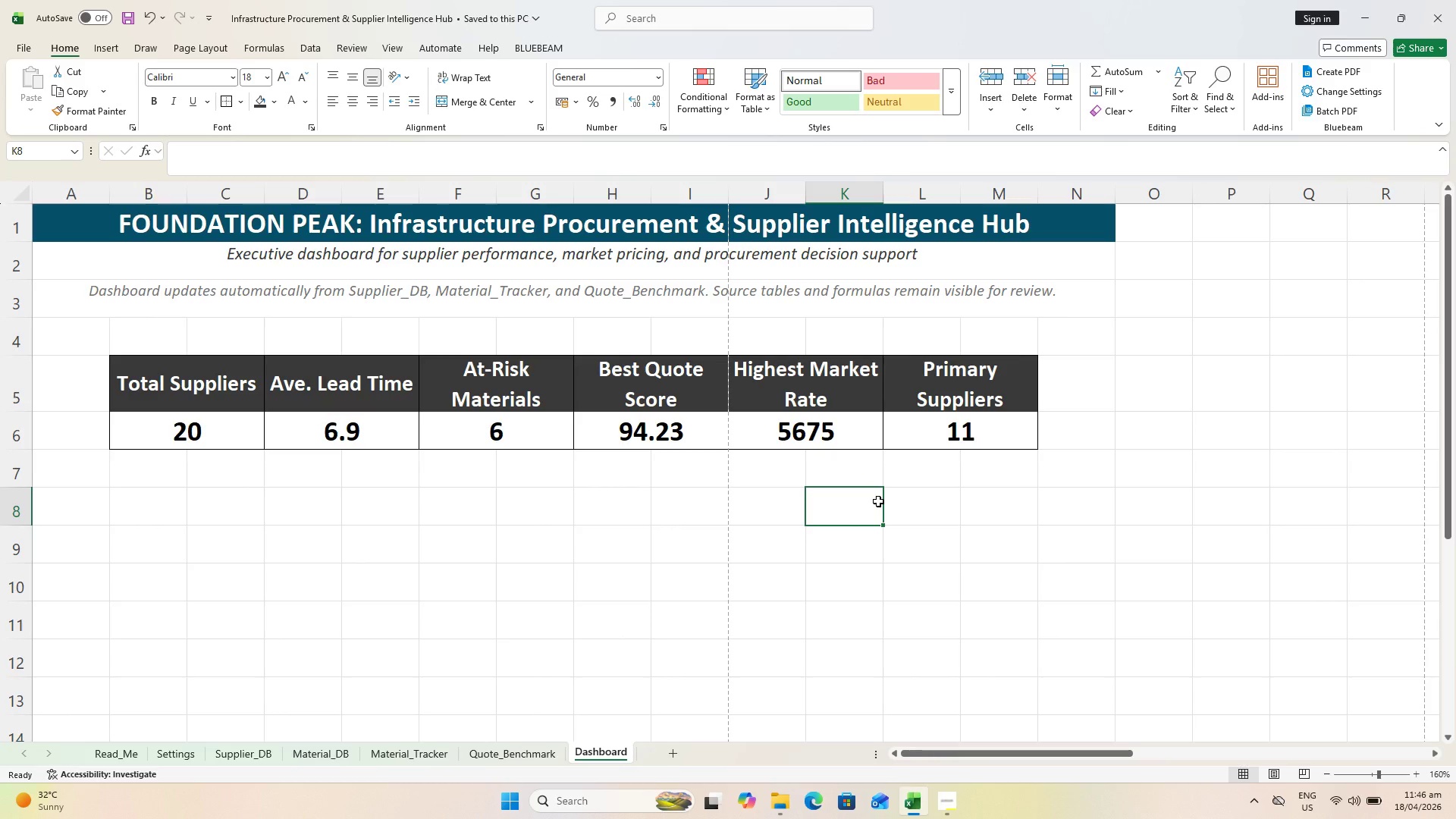 
key(Control+ControlLeft)
 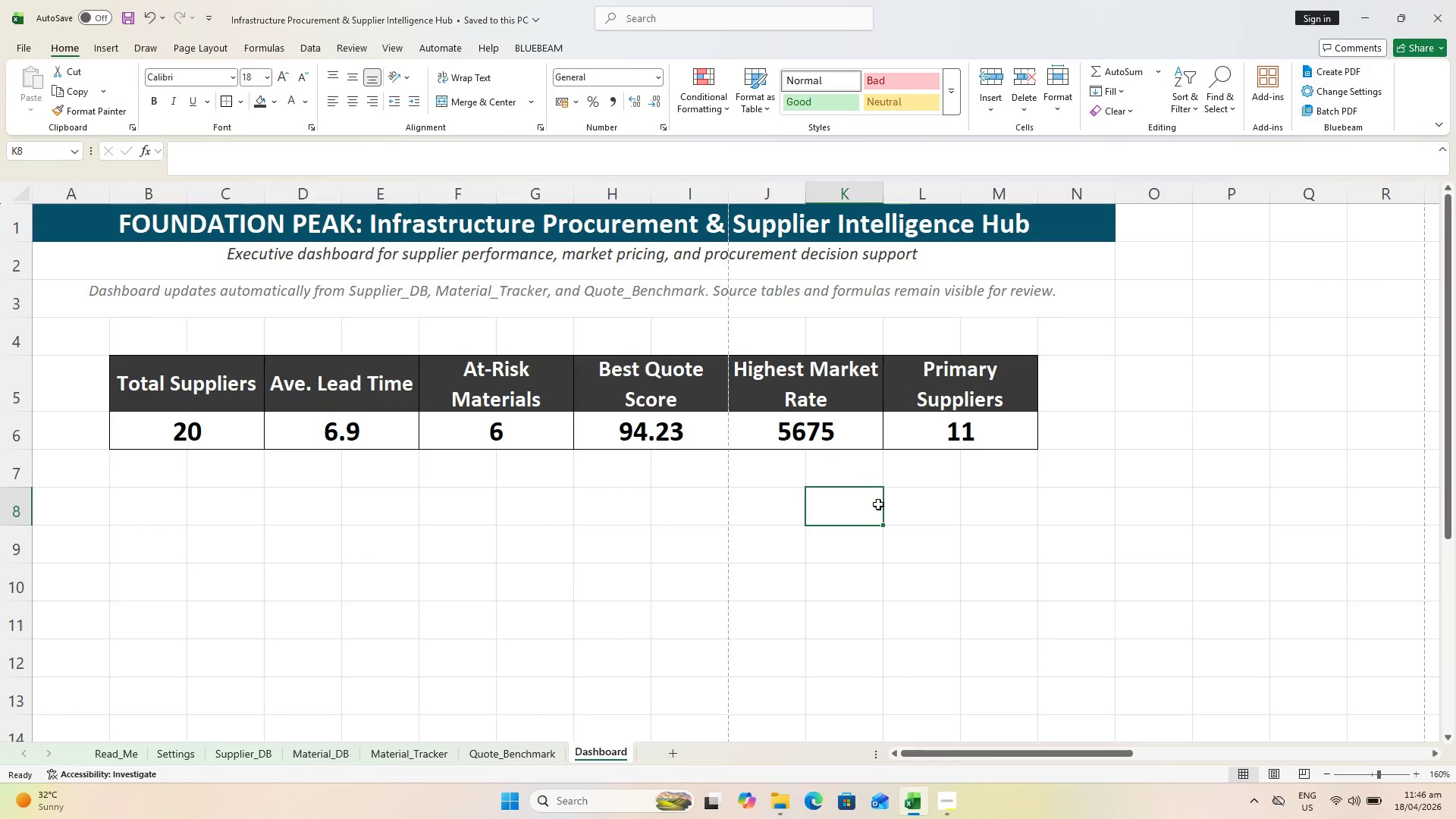 
key(Control+S)
 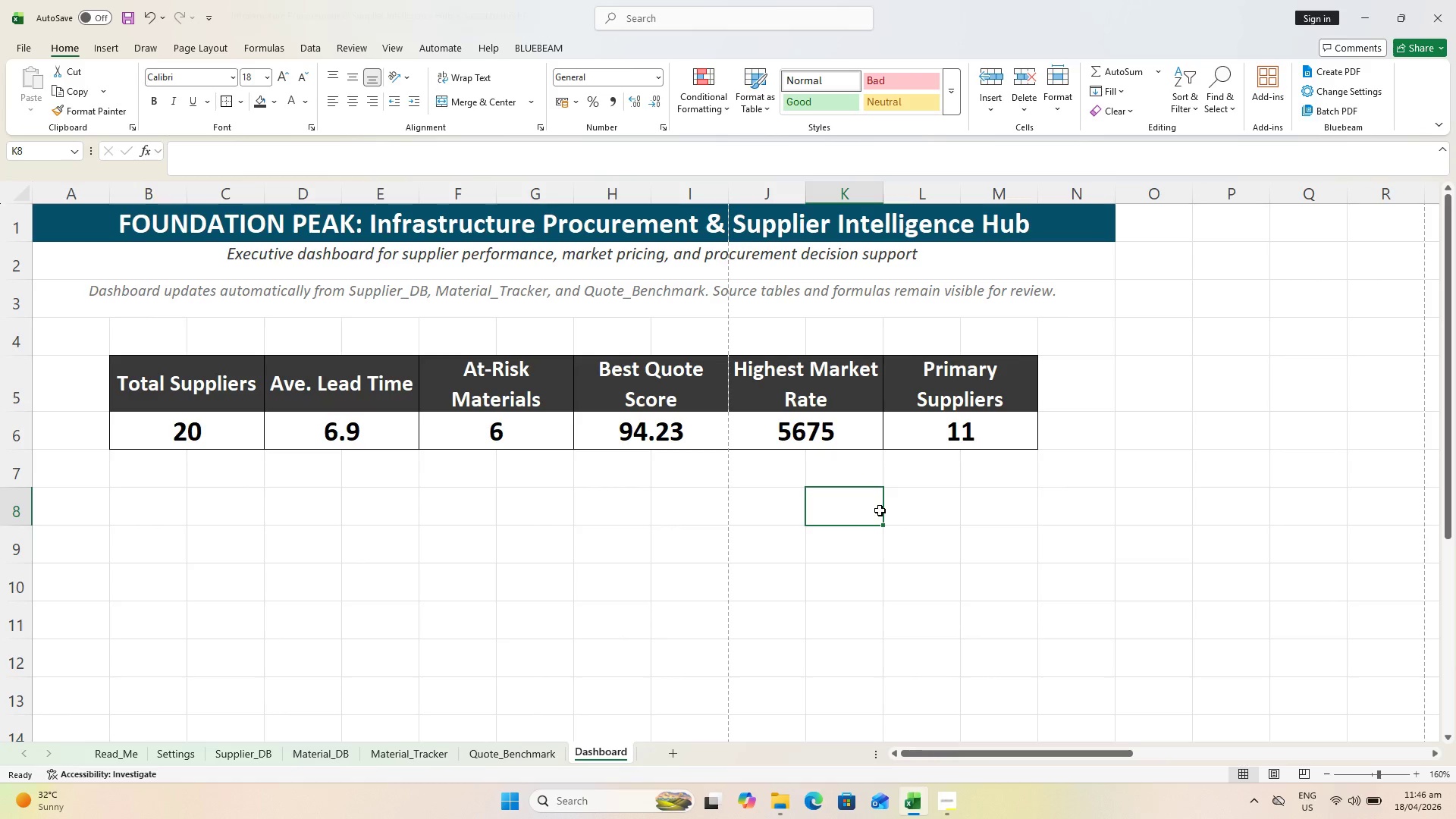 
key(Alt+AltLeft)
 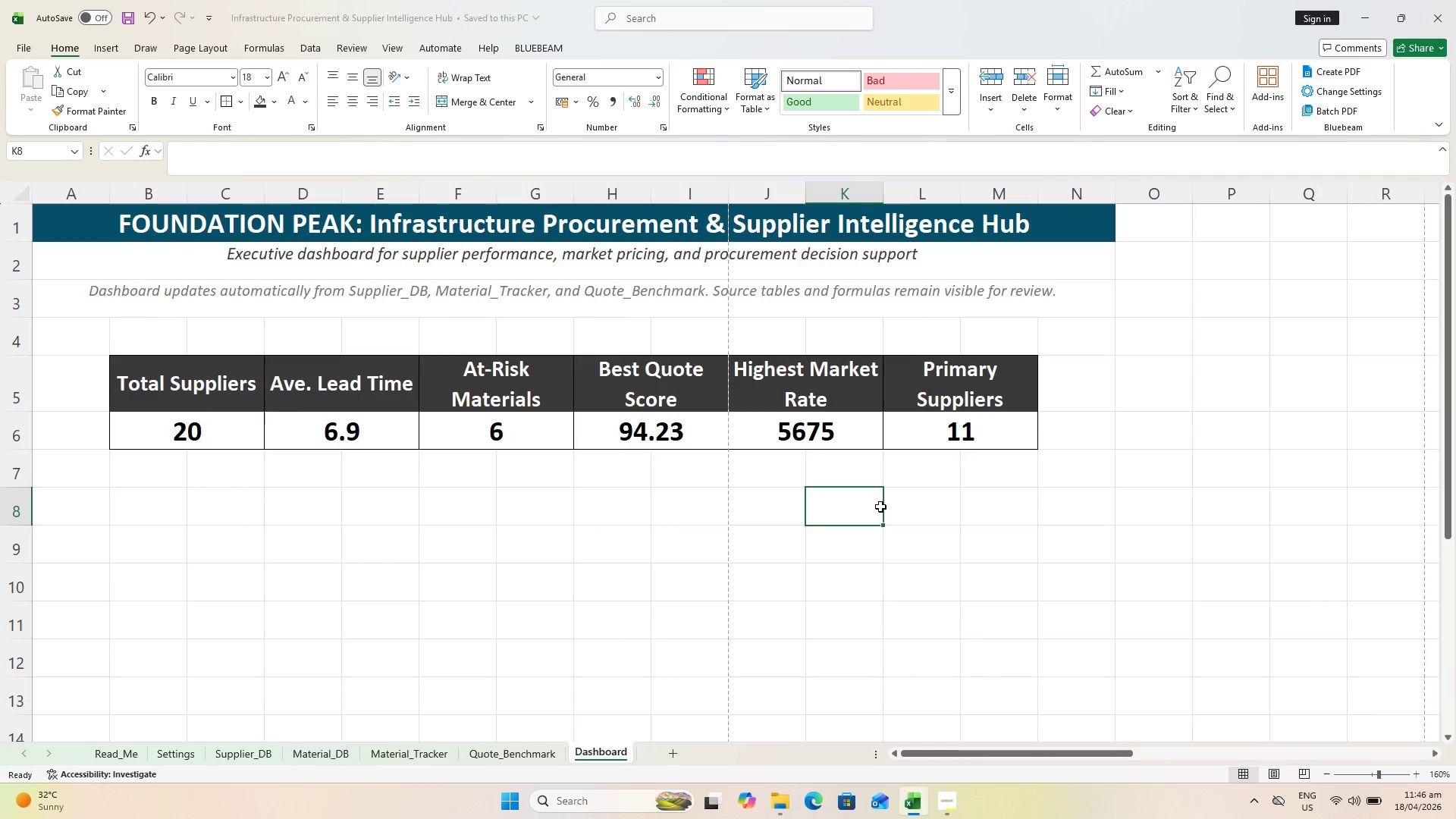 
key(Alt+Tab)